 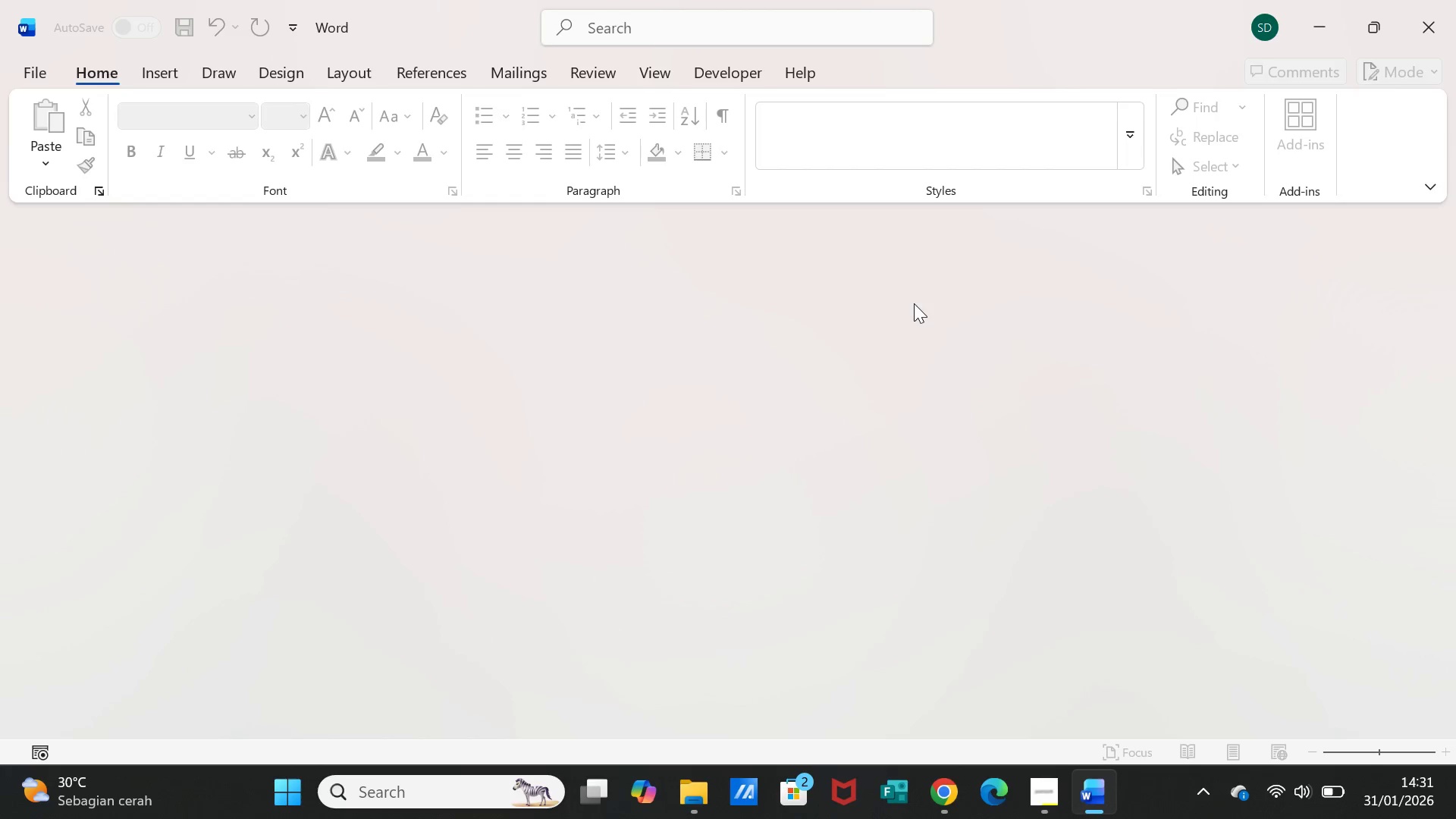 
left_click([33, 60])
 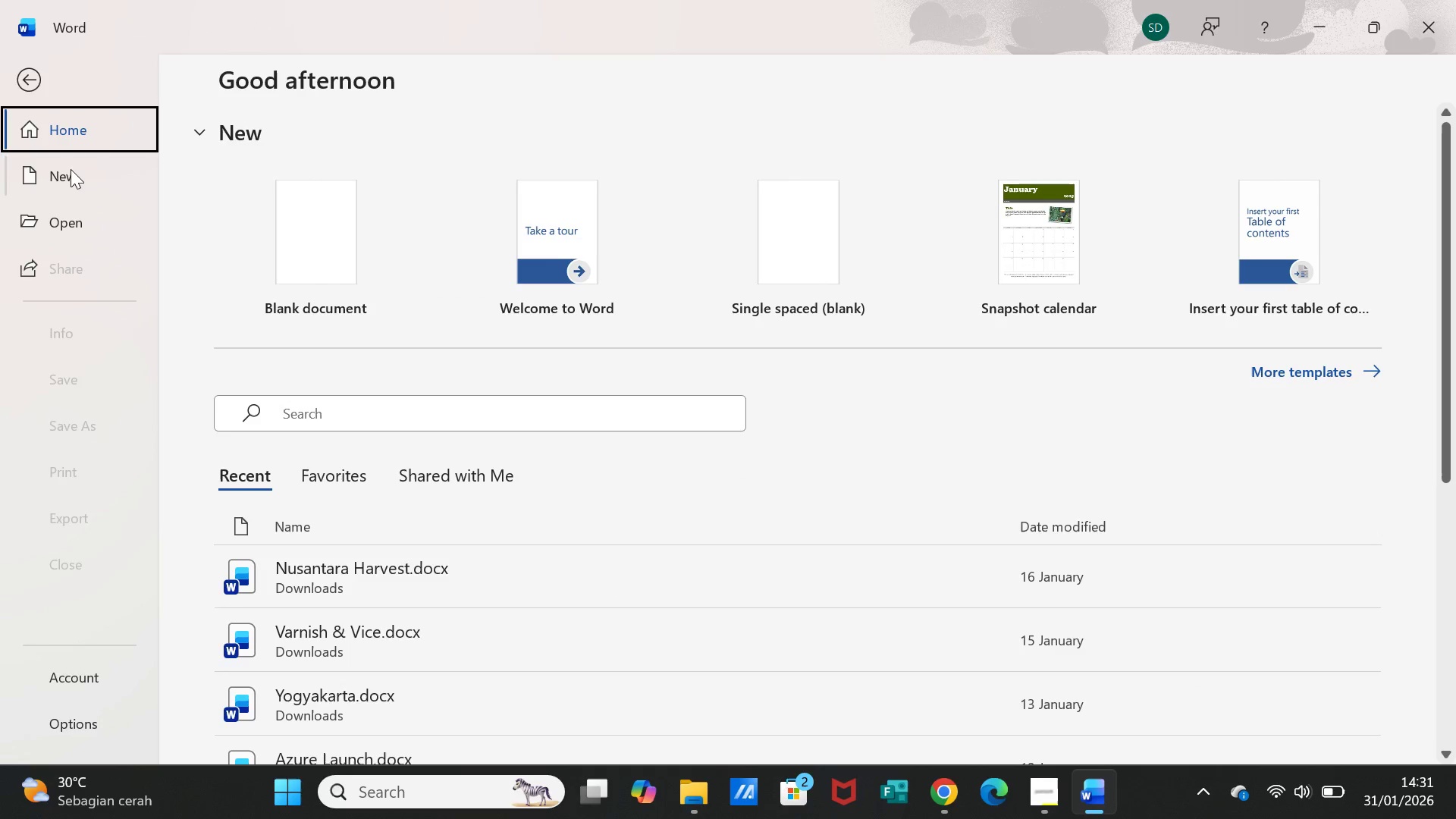 
left_click([71, 172])
 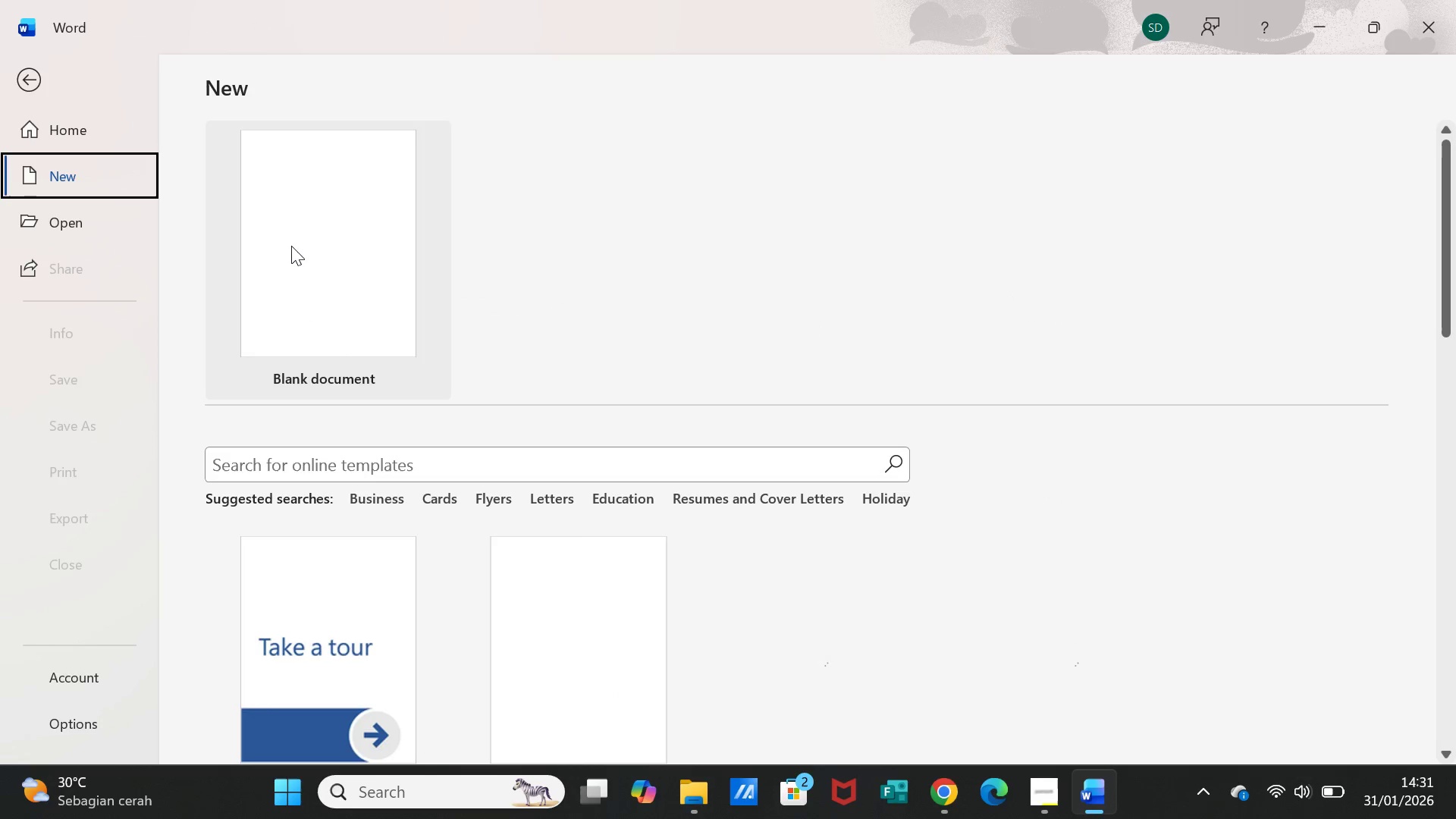 
left_click([293, 246])
 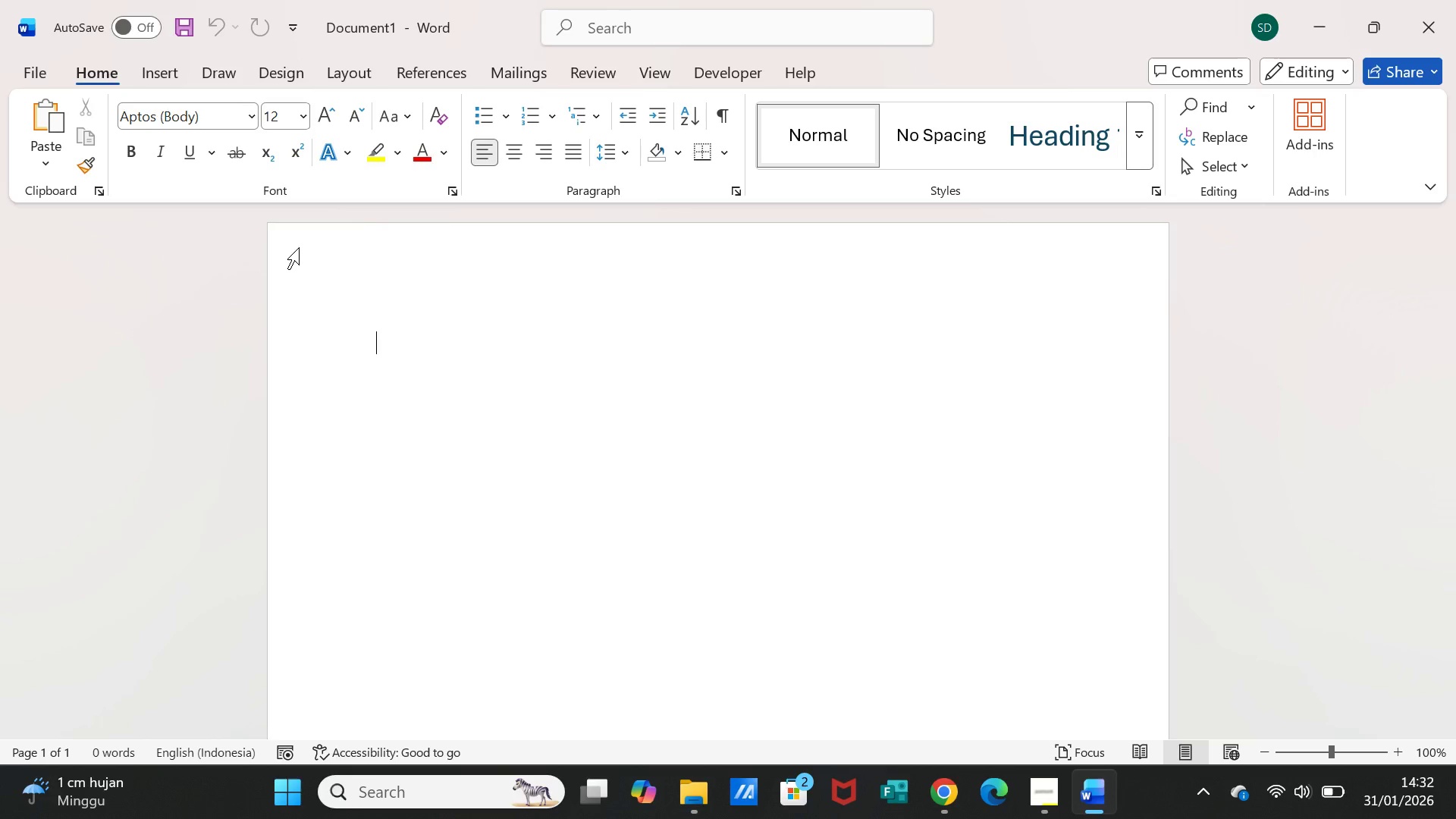 
wait(70.91)
 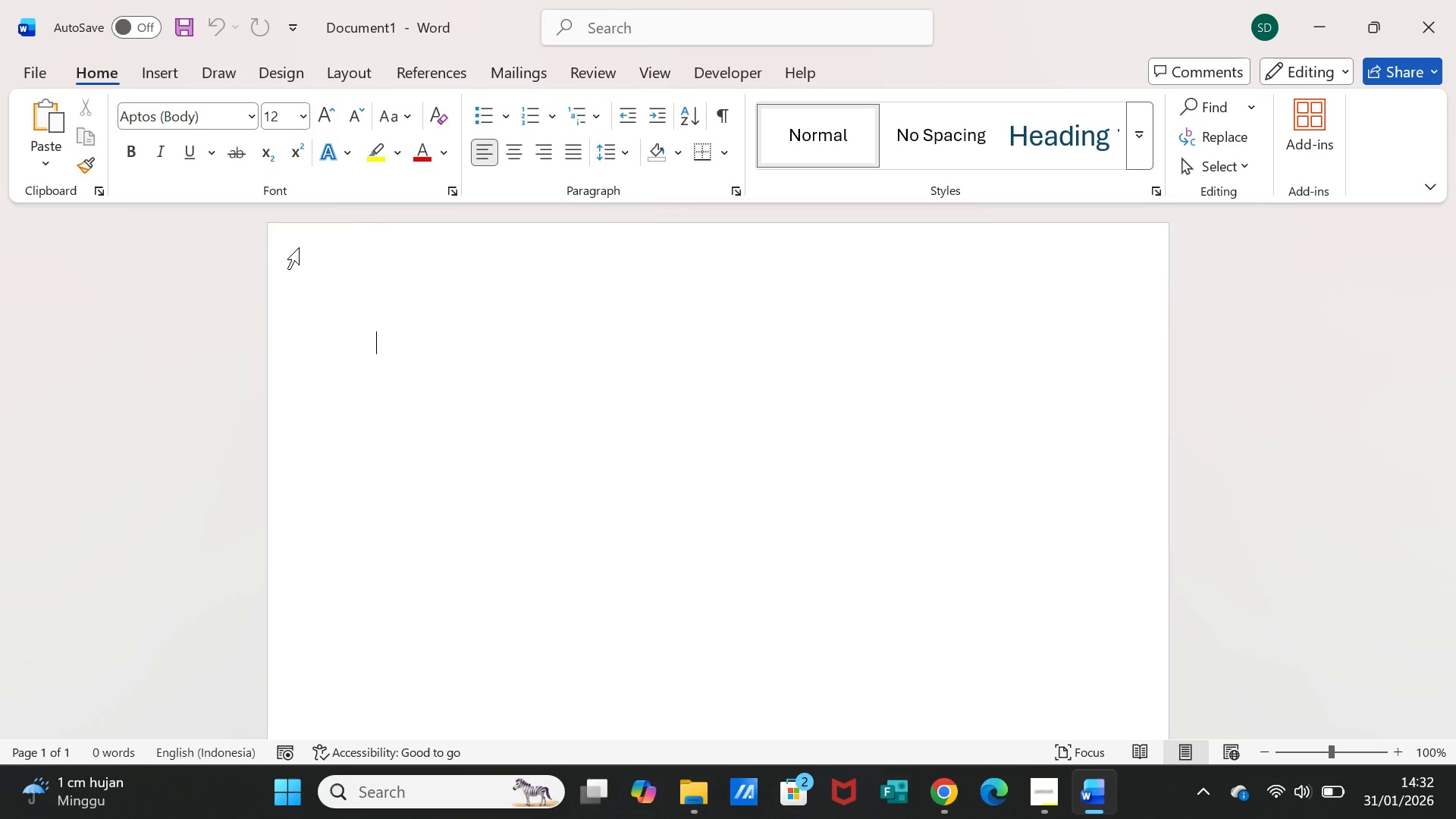 
type(ASSET Documentation)
 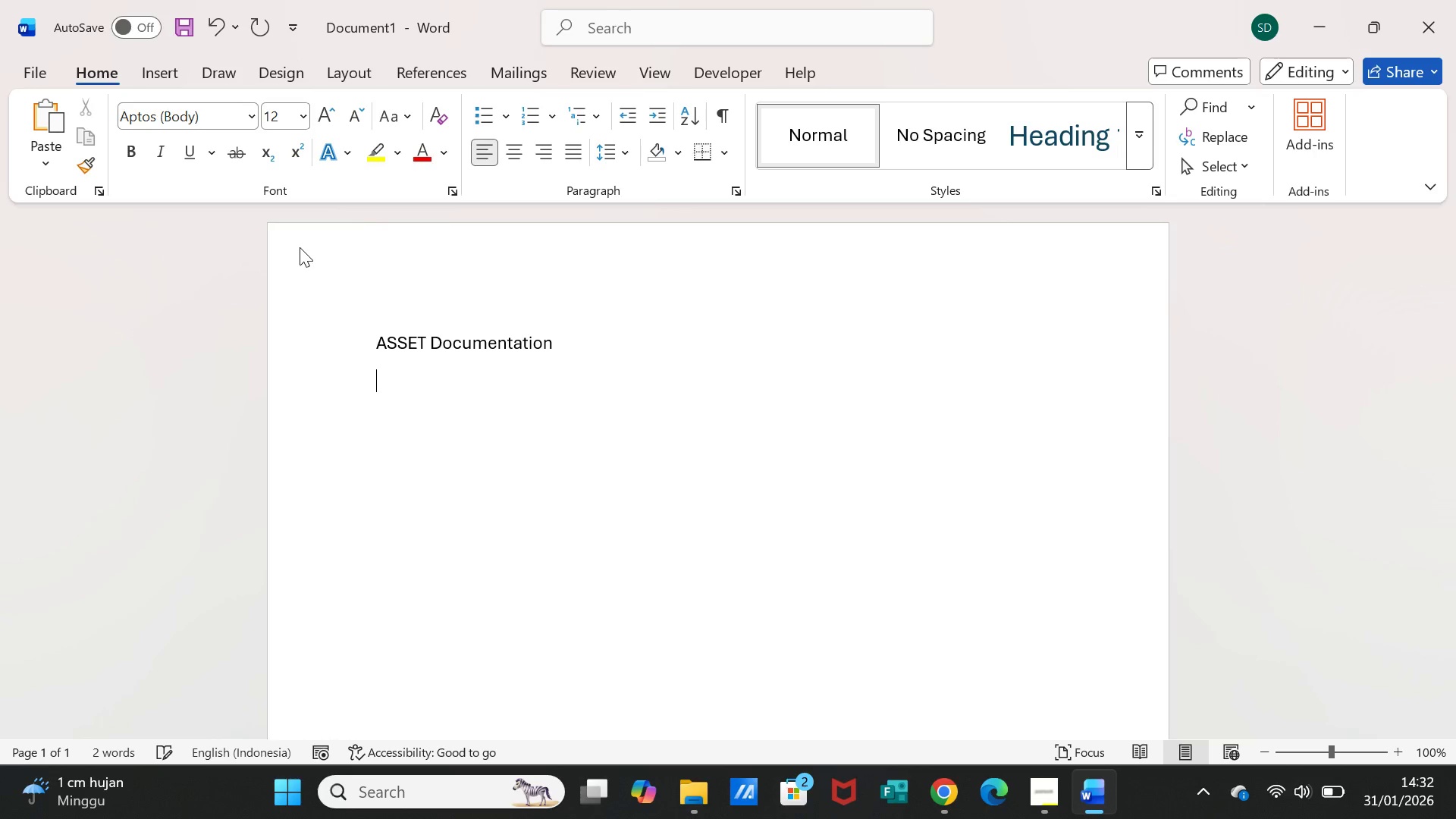 
key(Enter)
 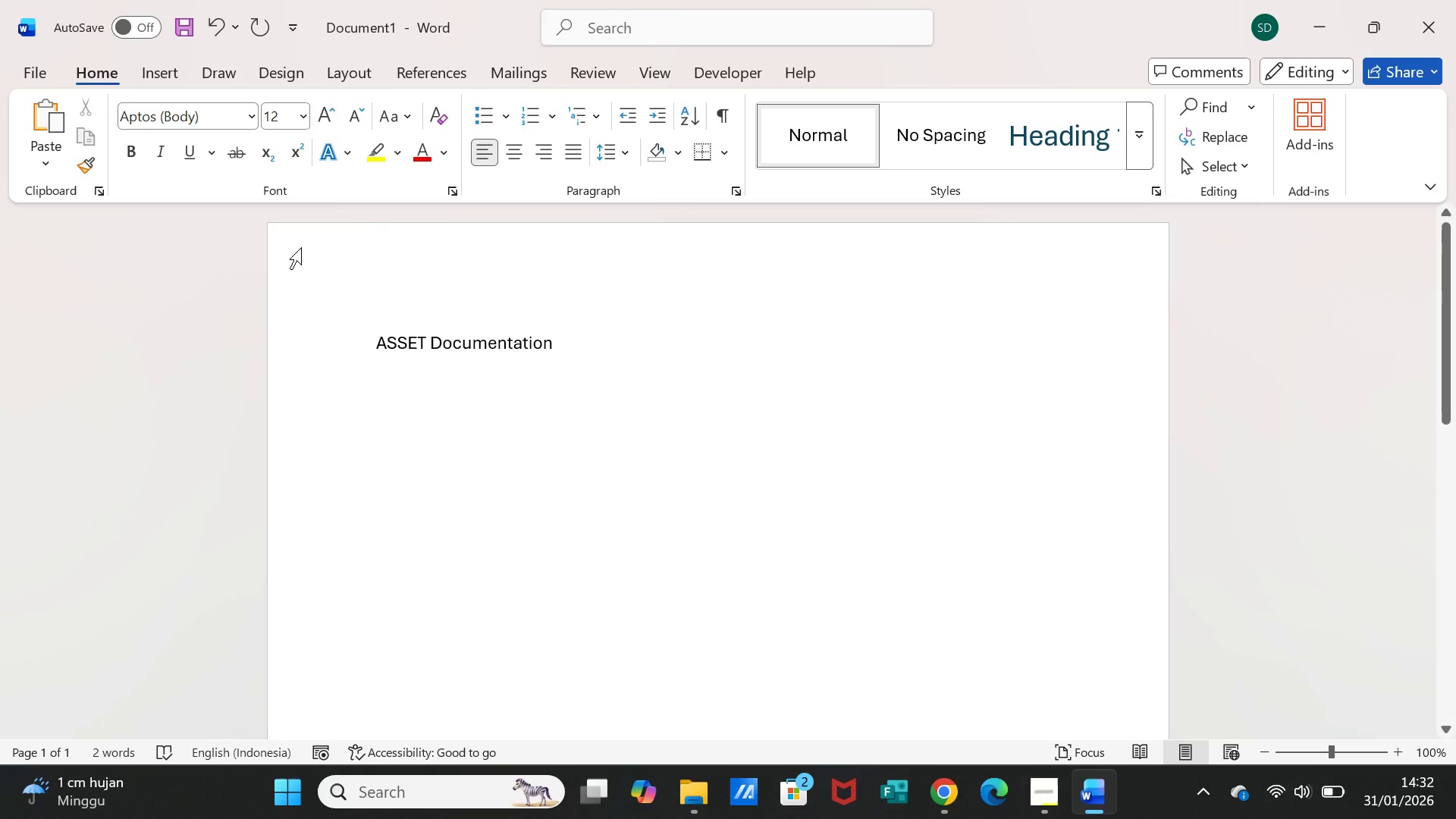 
wait(5.42)
 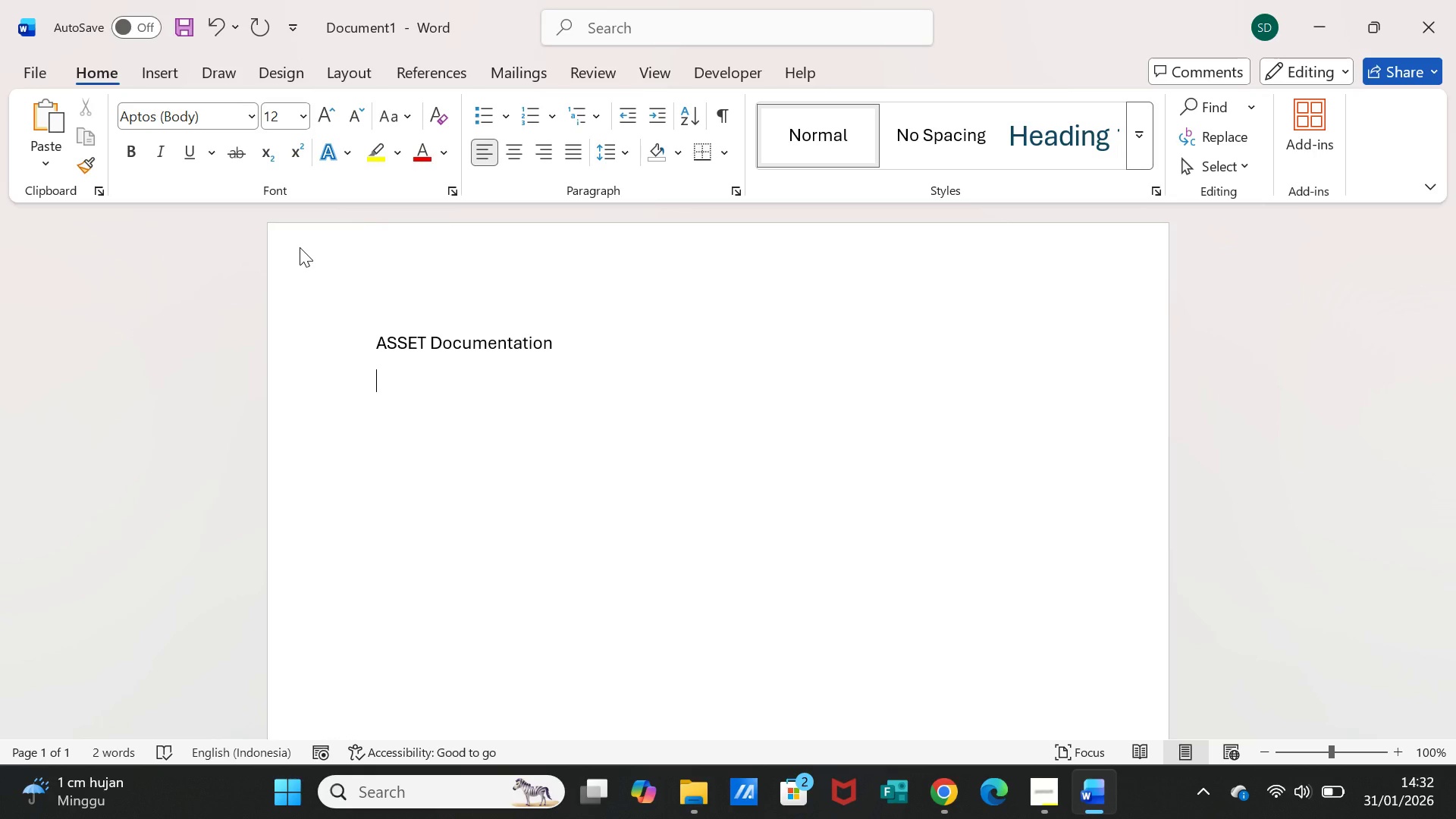 
type(Project Nama)
key(Backspace)
type(e : The Ember Press - Product Launch Visual )
 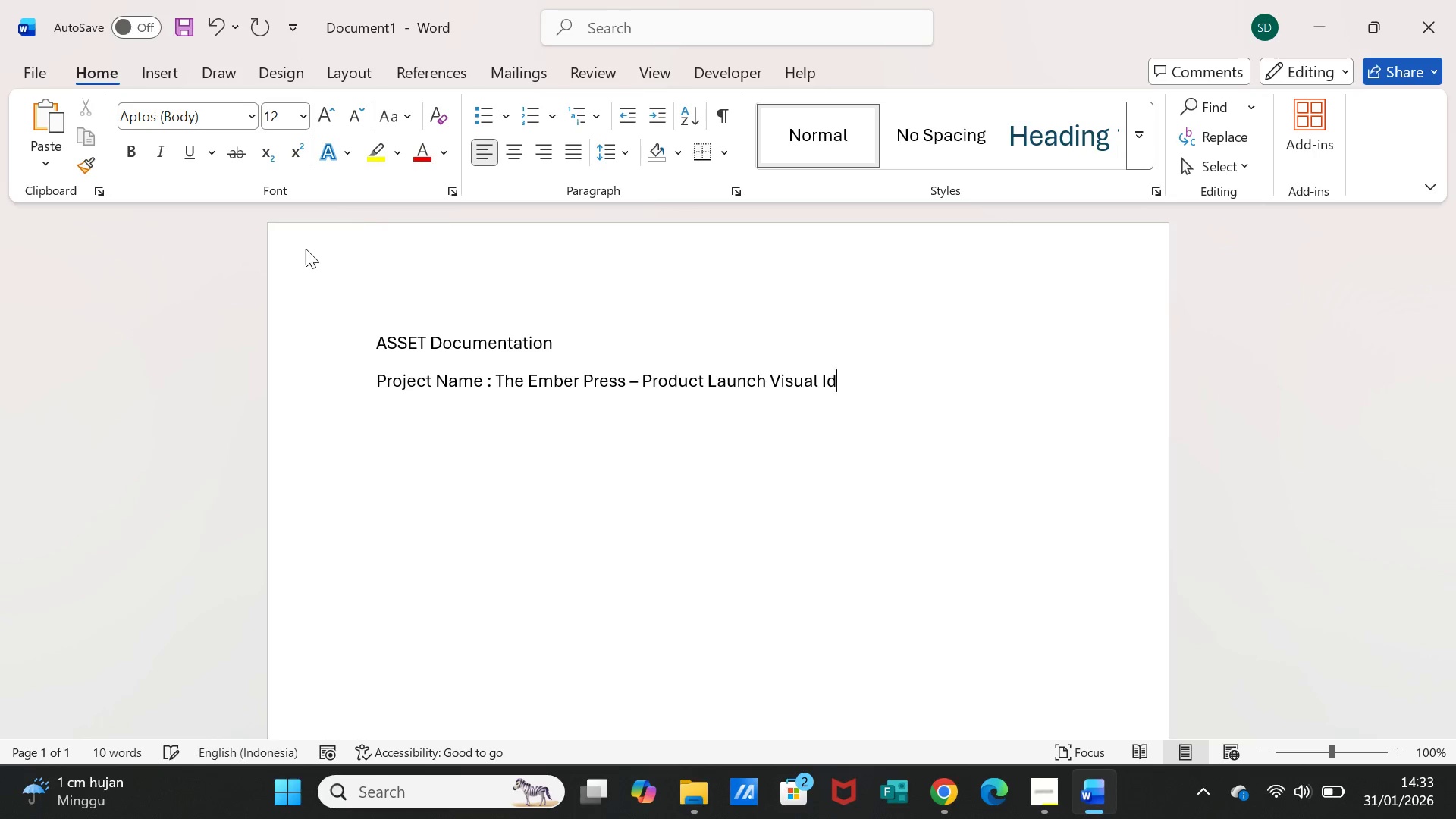 
 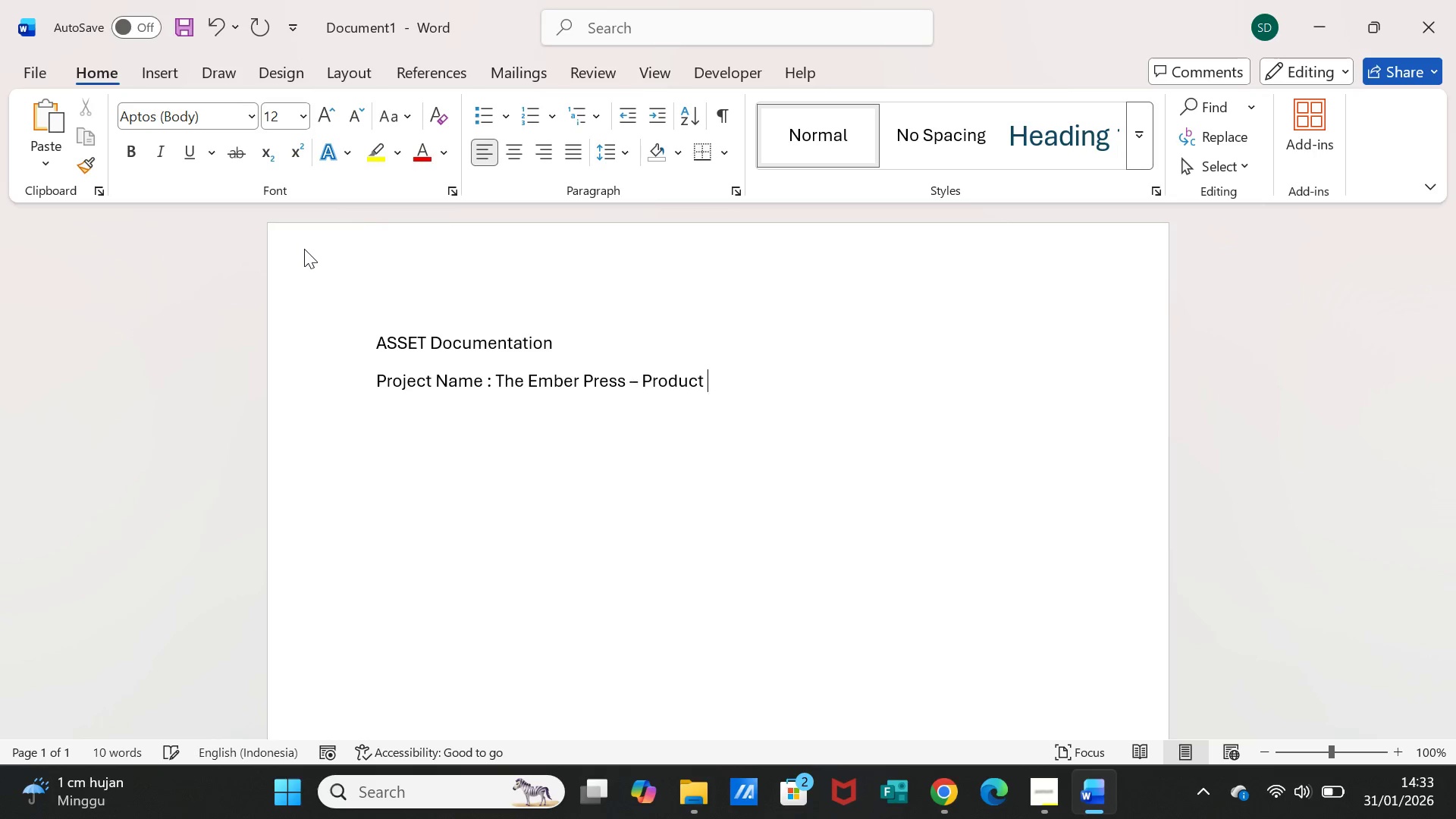 
type(Identity)
 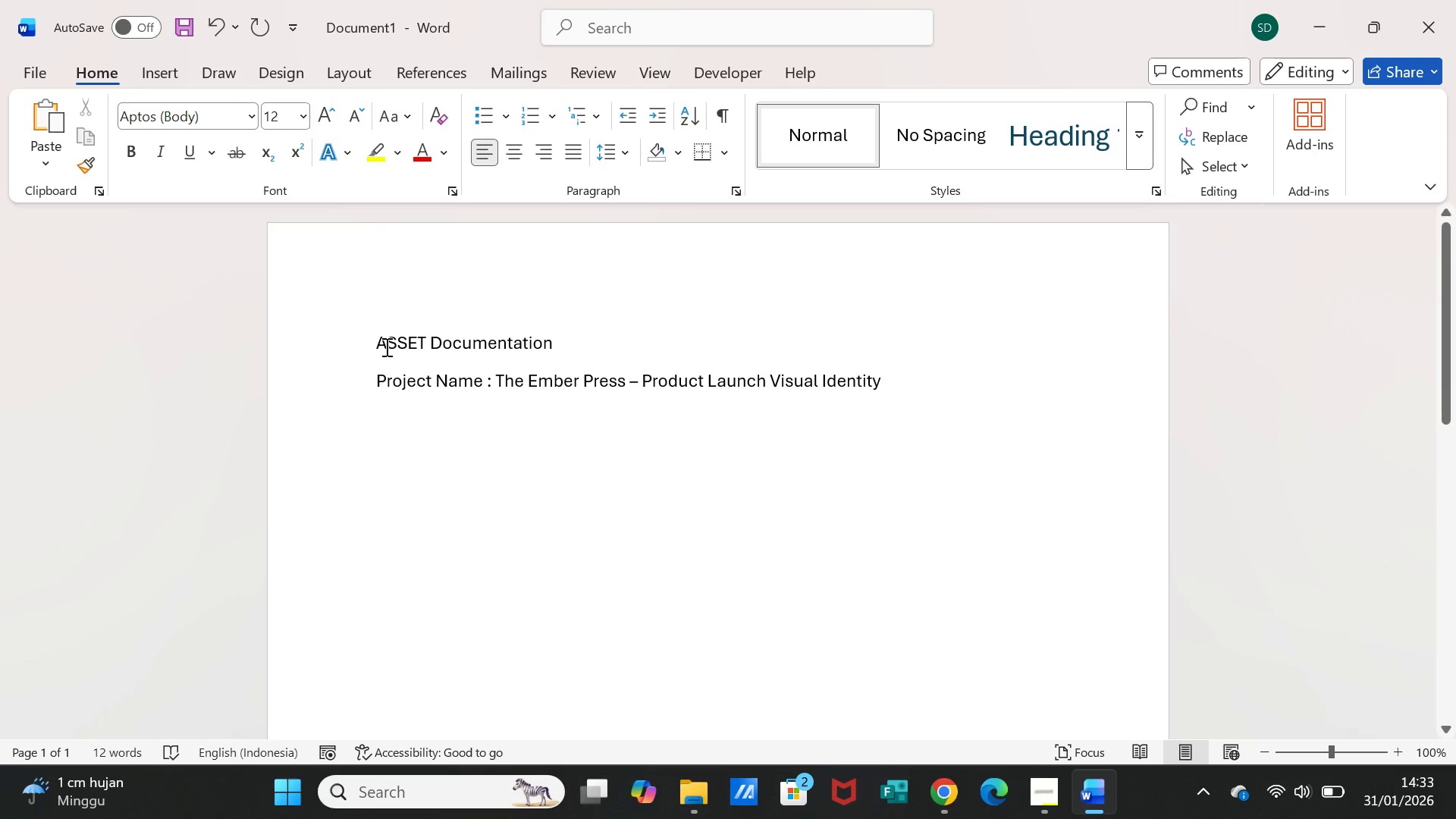 
left_click_drag(start_coordinate=[381, 345], to_coordinate=[513, 343])
 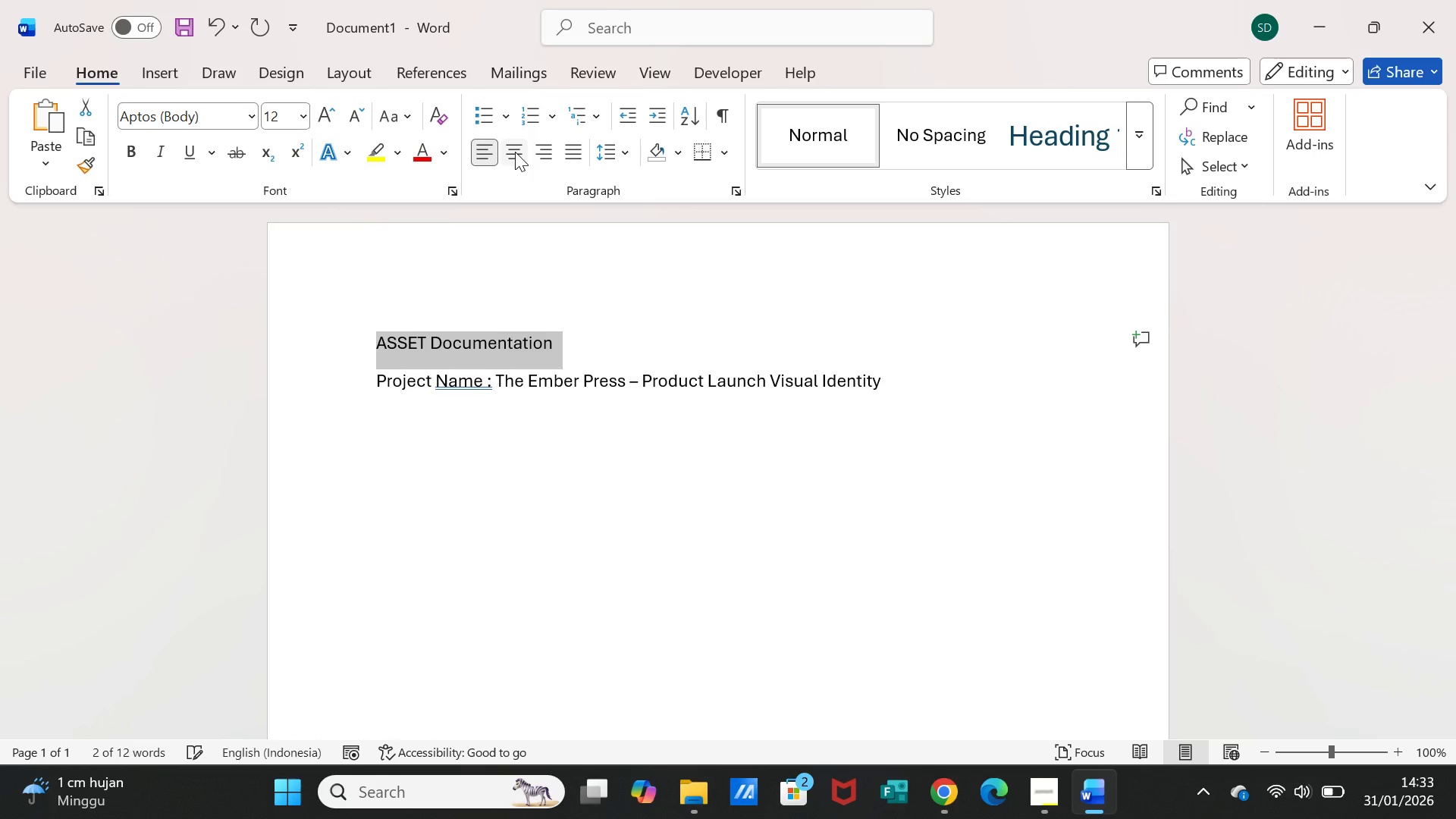 
left_click([515, 152])
 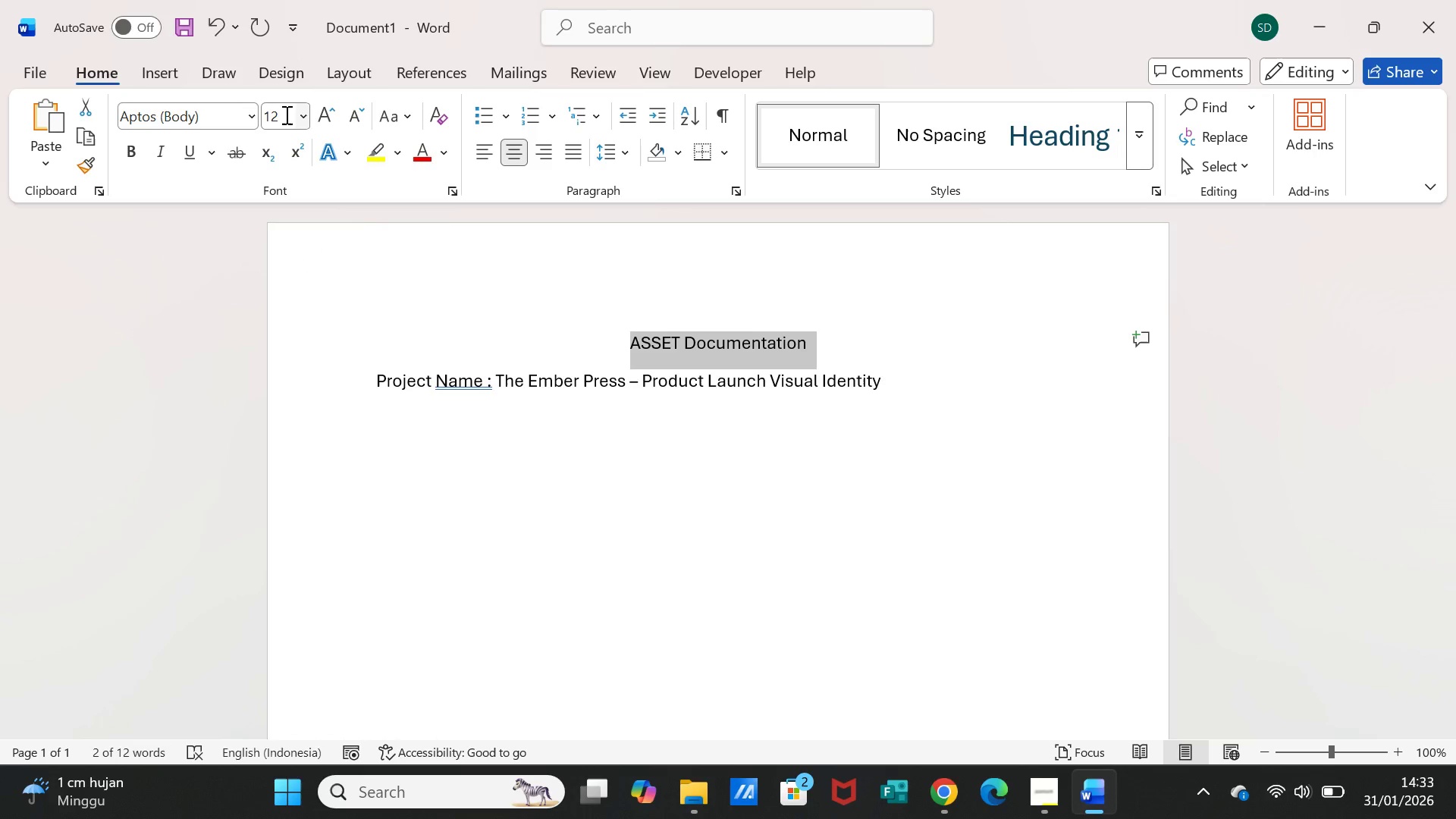 
left_click([300, 116])
 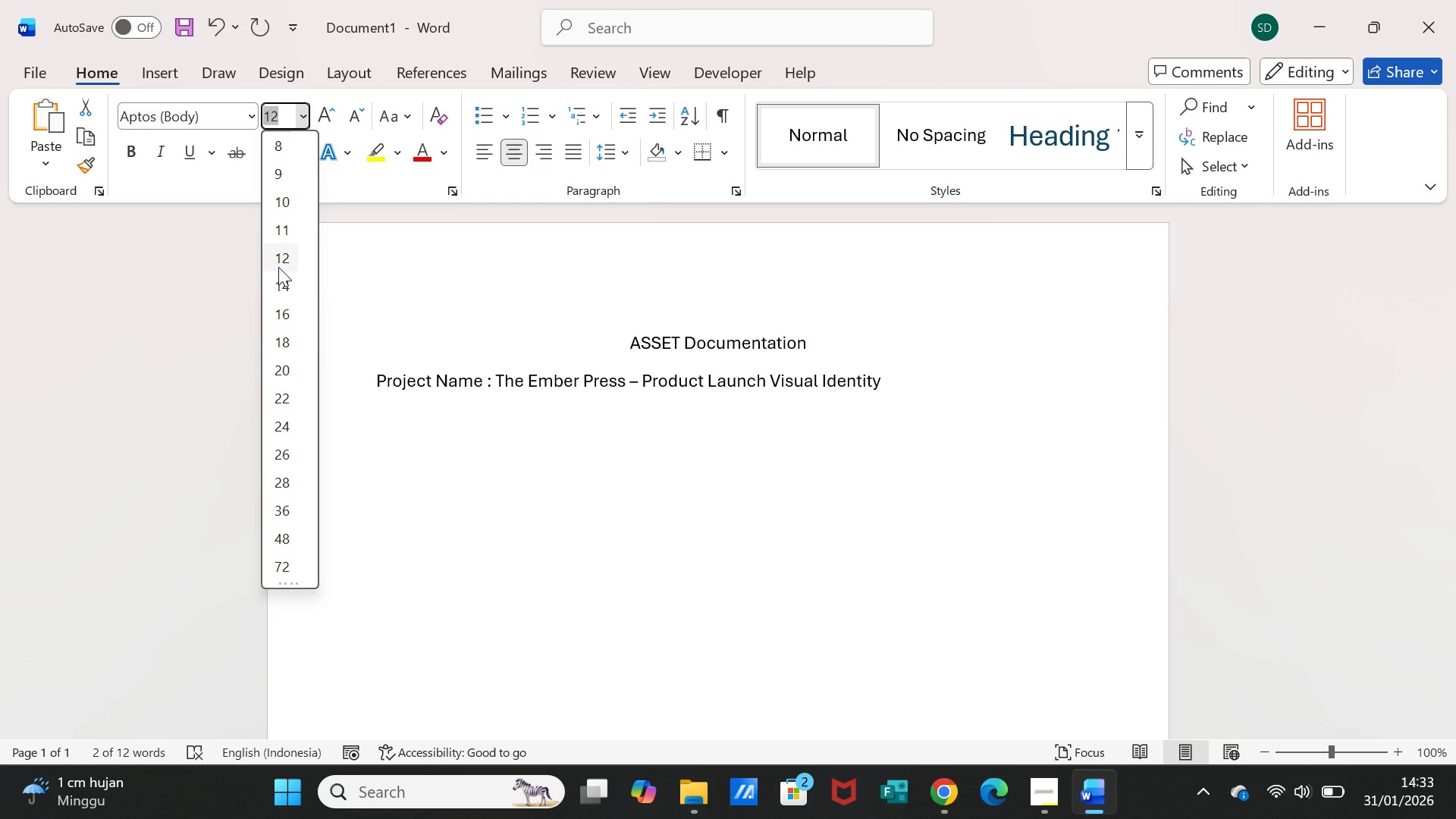 
left_click([281, 292])
 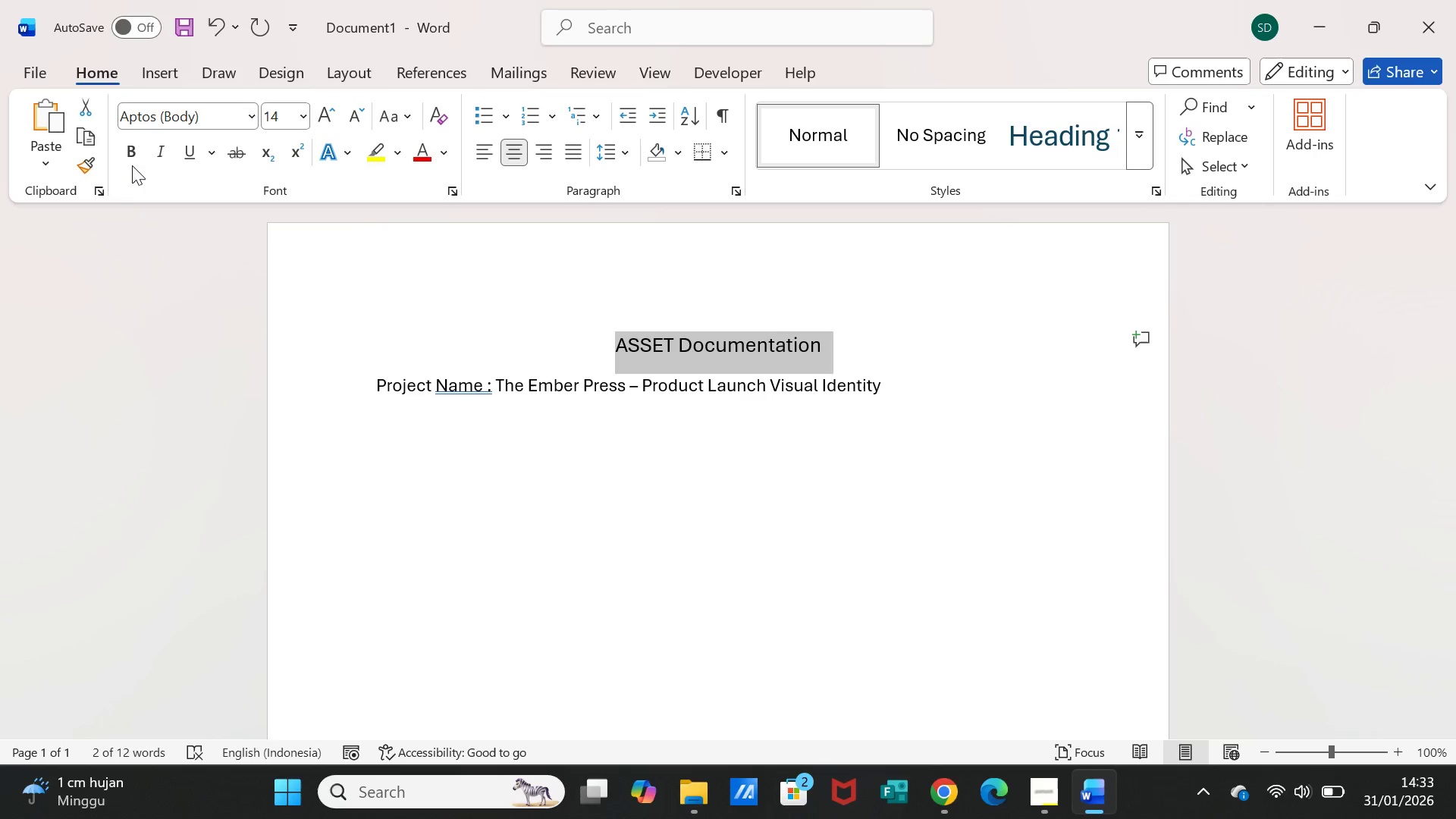 
left_click([131, 152])
 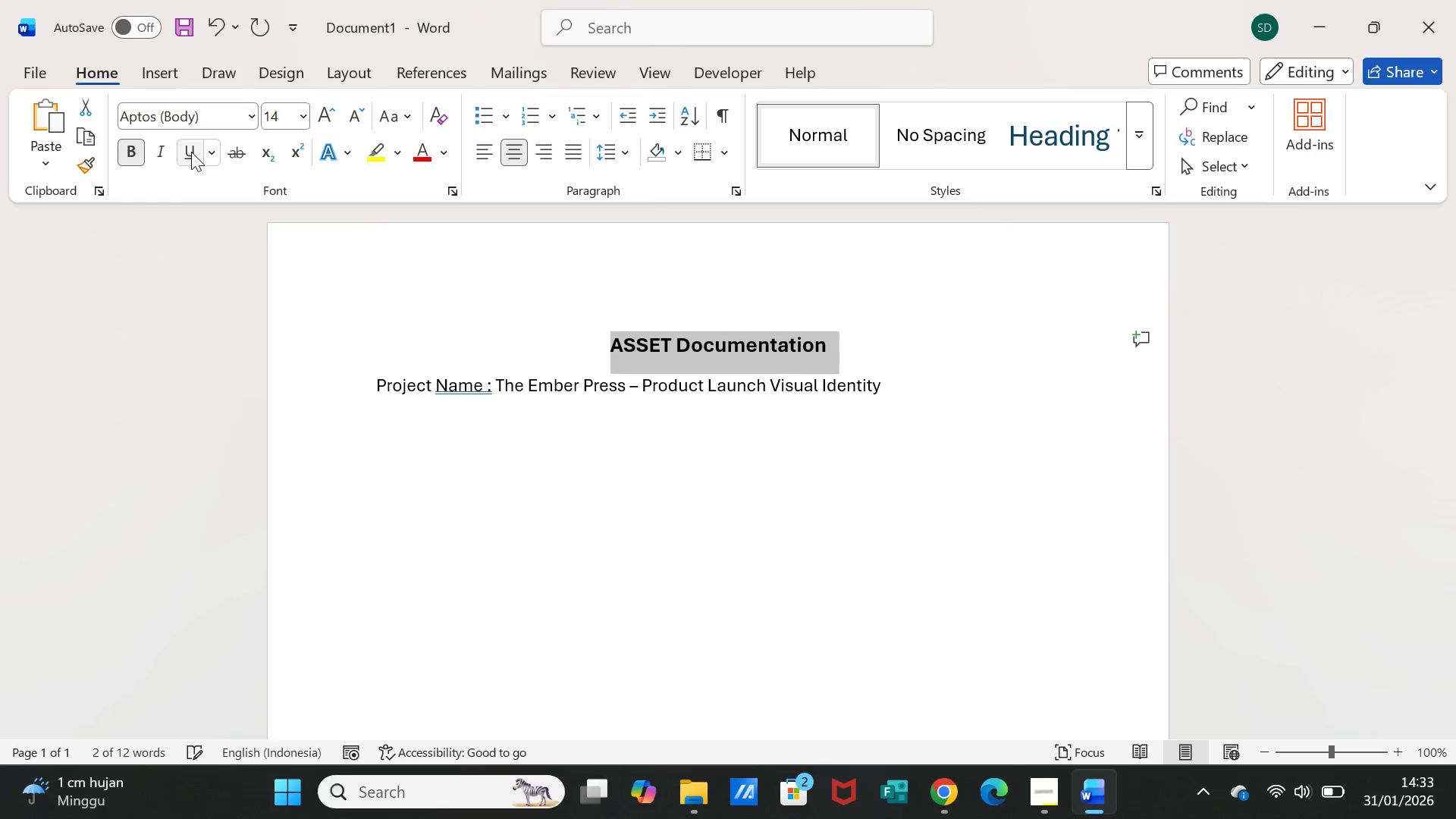 
left_click([192, 151])
 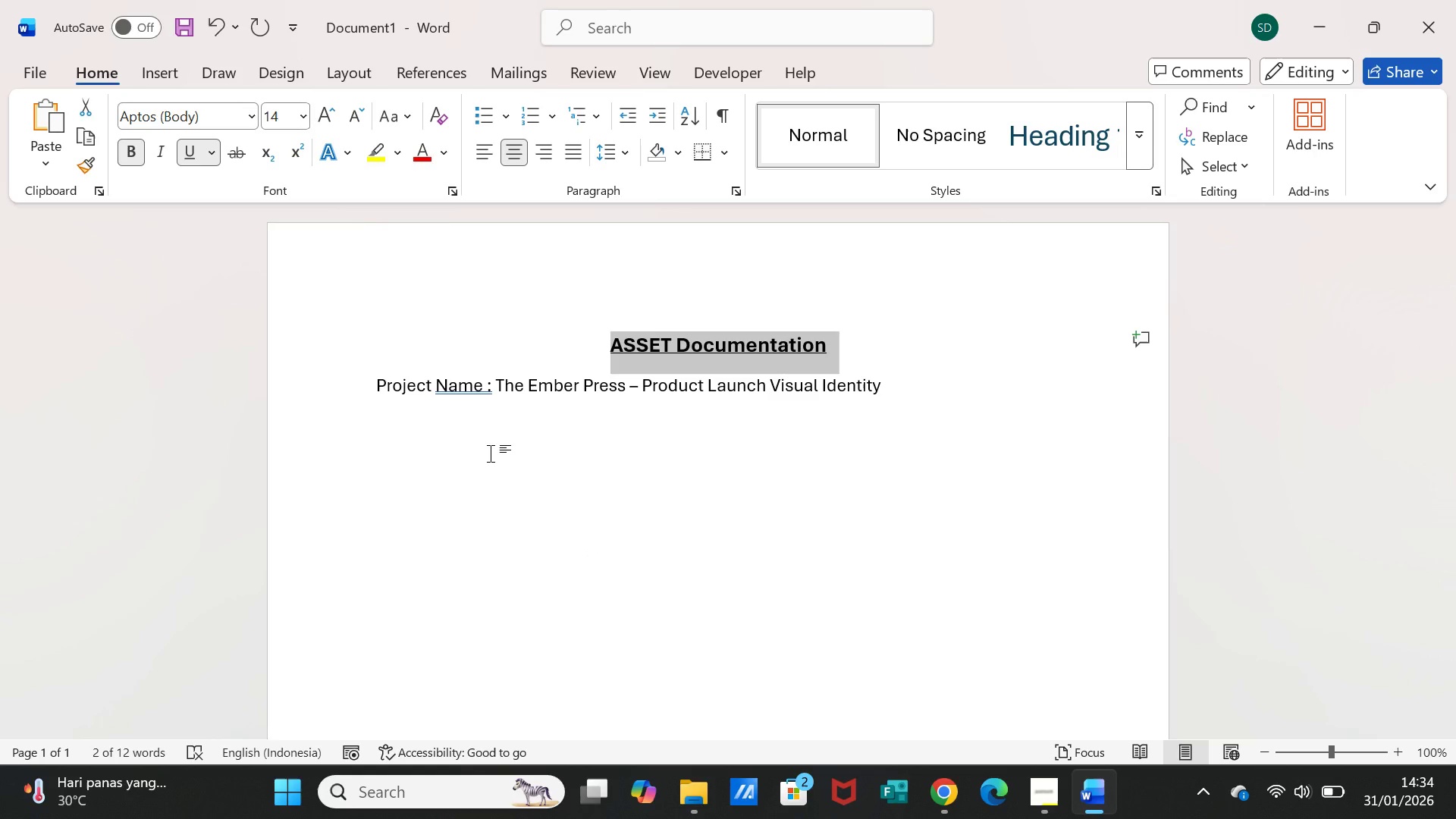 
wait(62.52)
 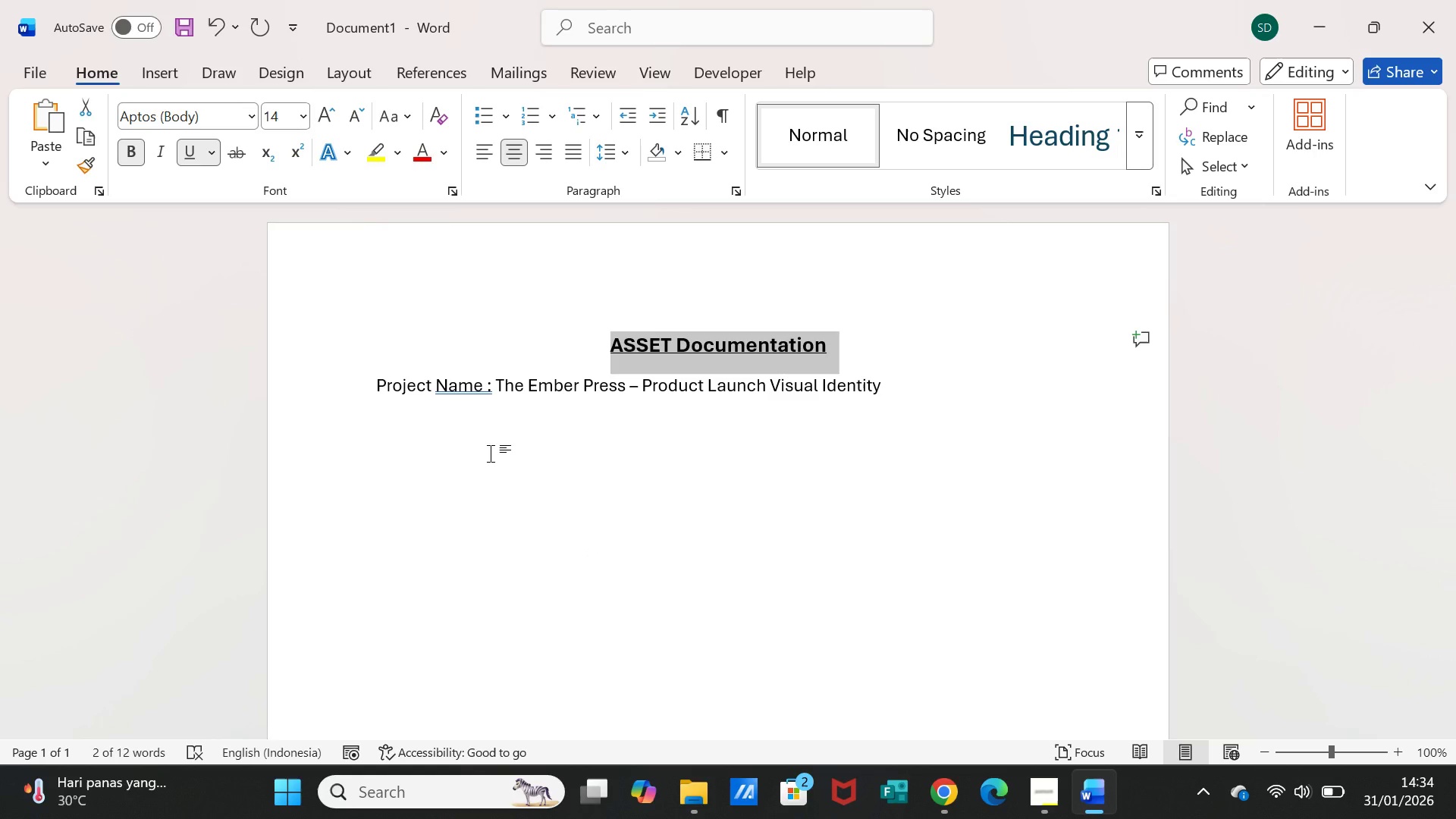 
left_click([368, 380])
 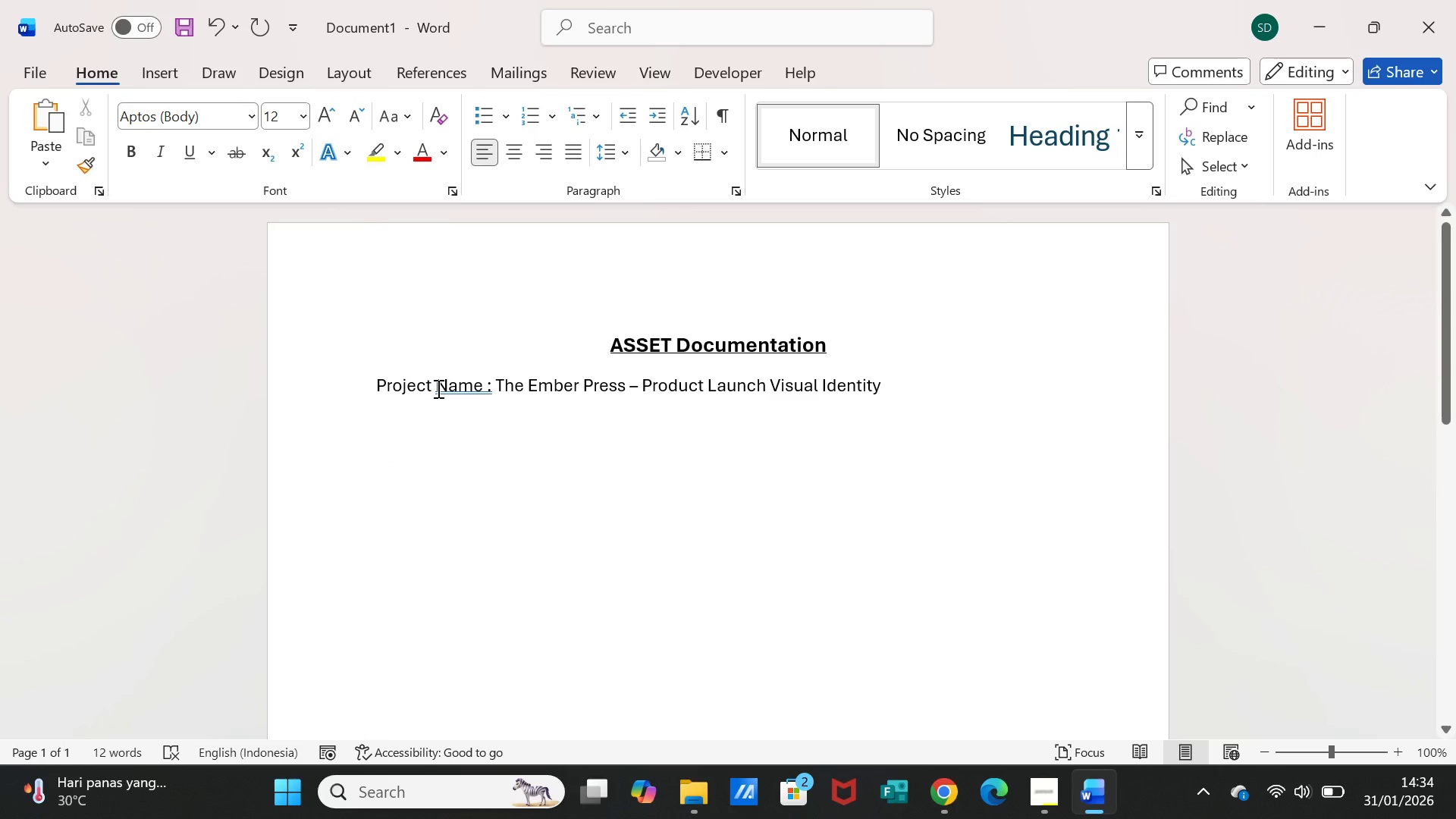 
key(Enter)
 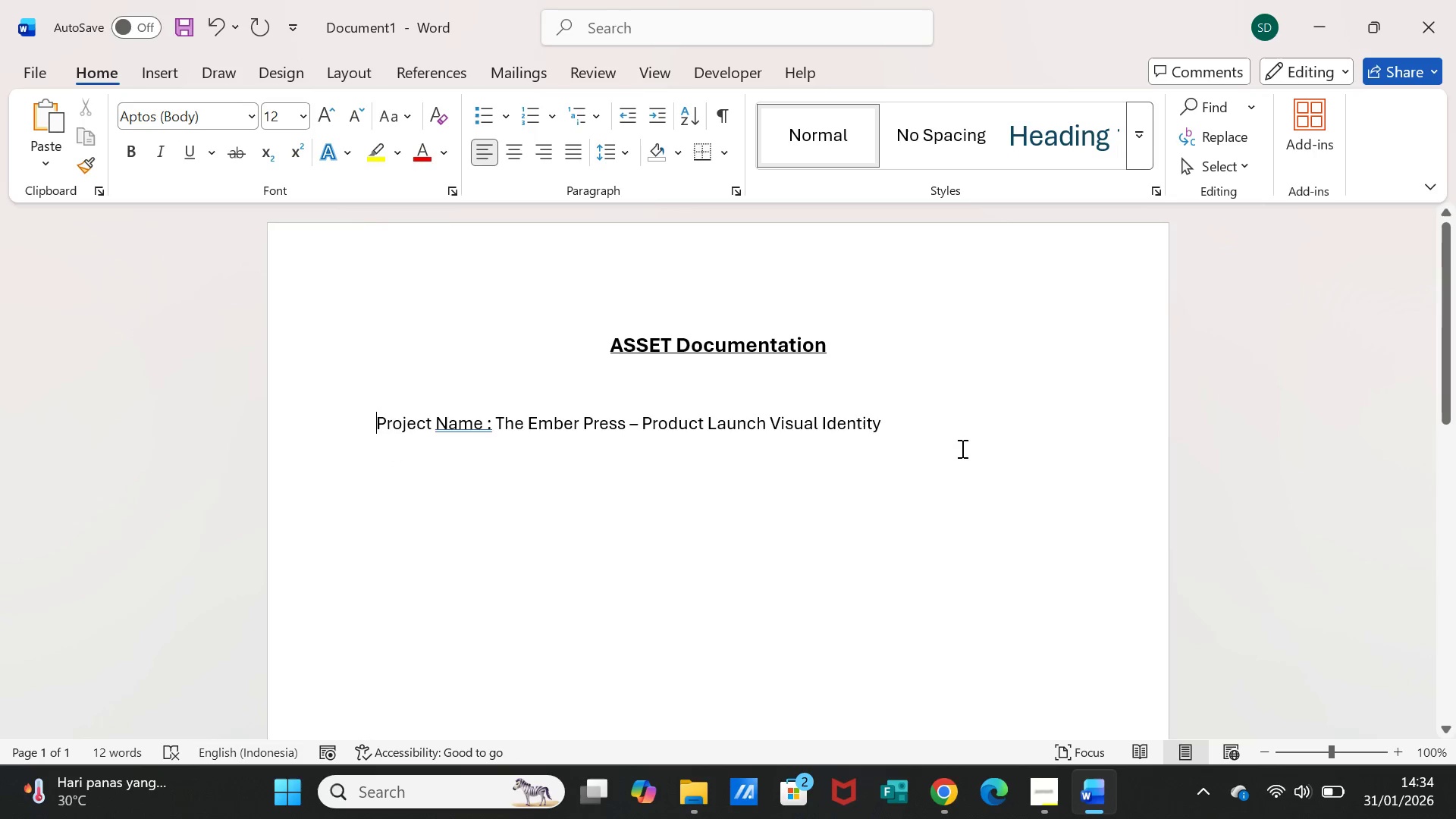 
left_click([951, 434])
 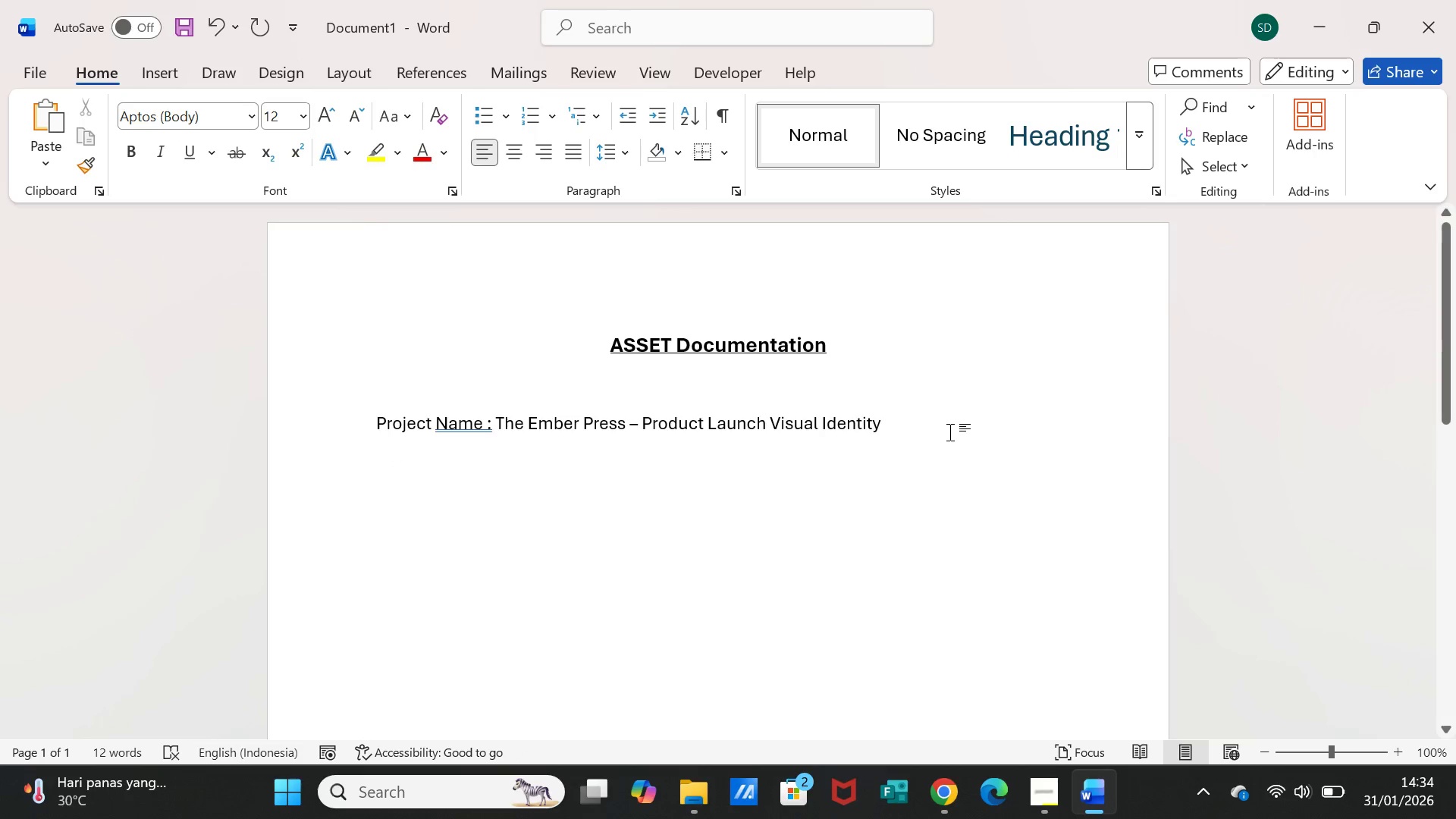 
key(Enter)
 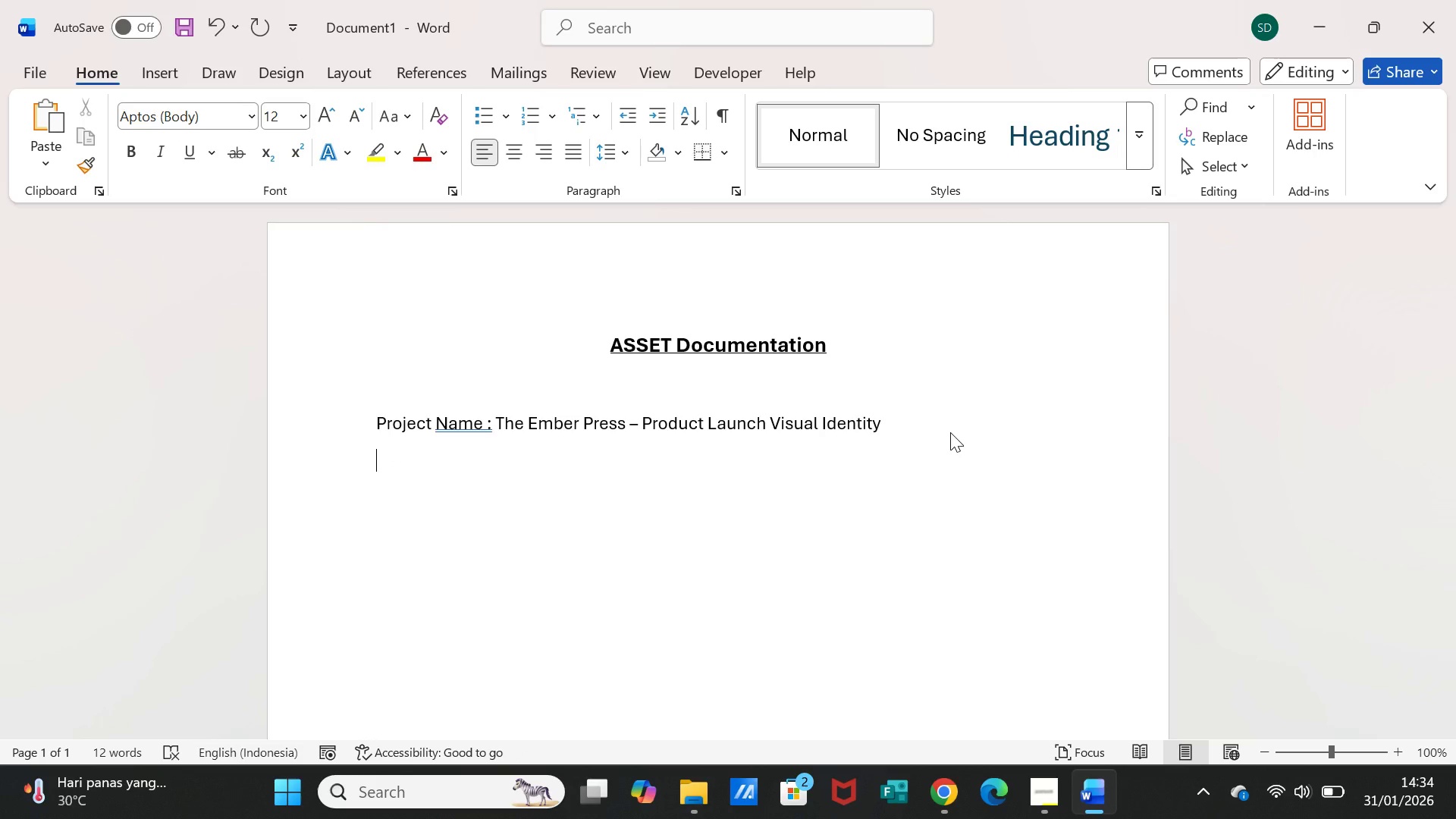 
type(Color PA)
key(Backspace)
type(all)
key(Backspace)
type(ette )
 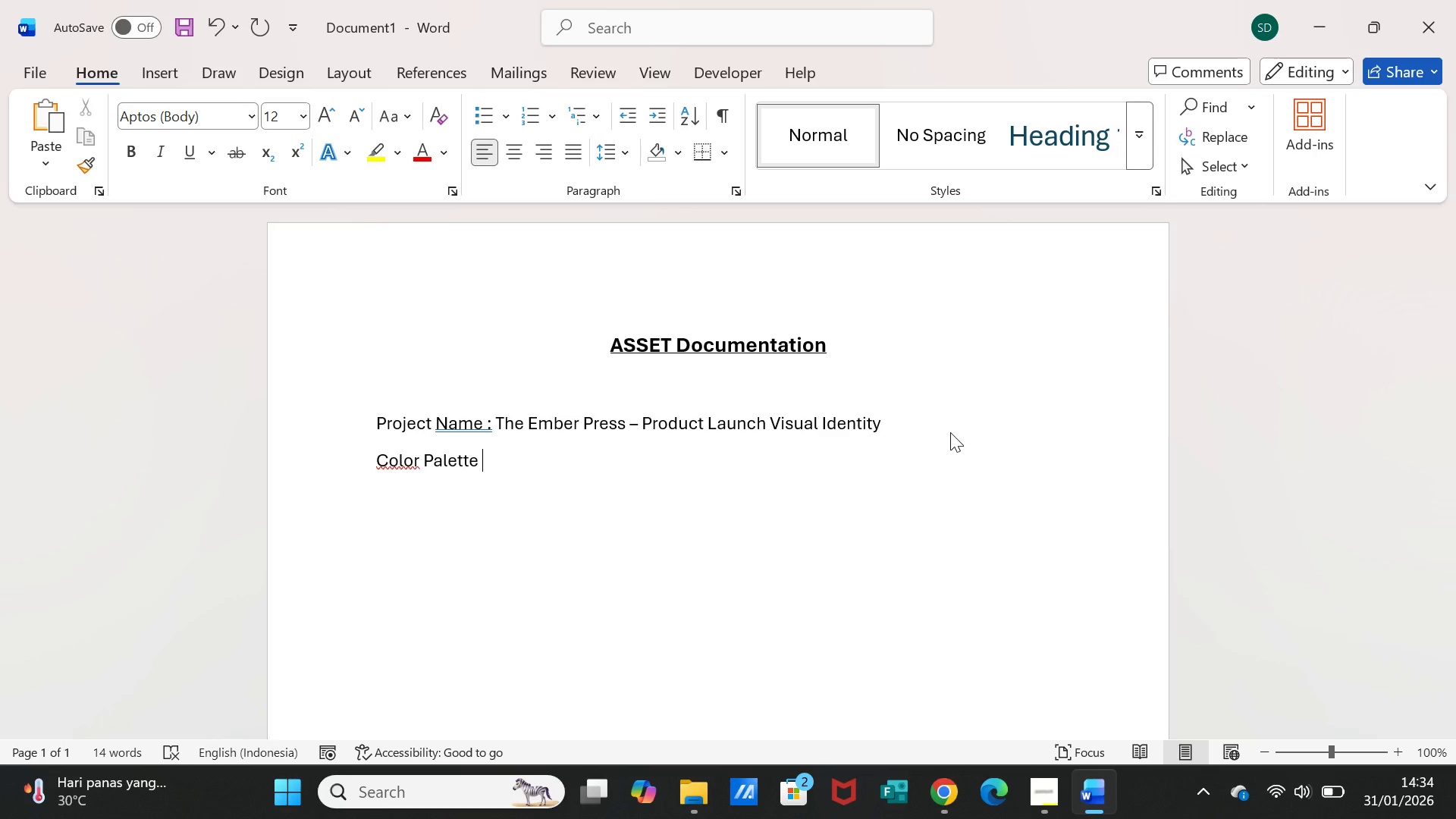 
key(Enter)
 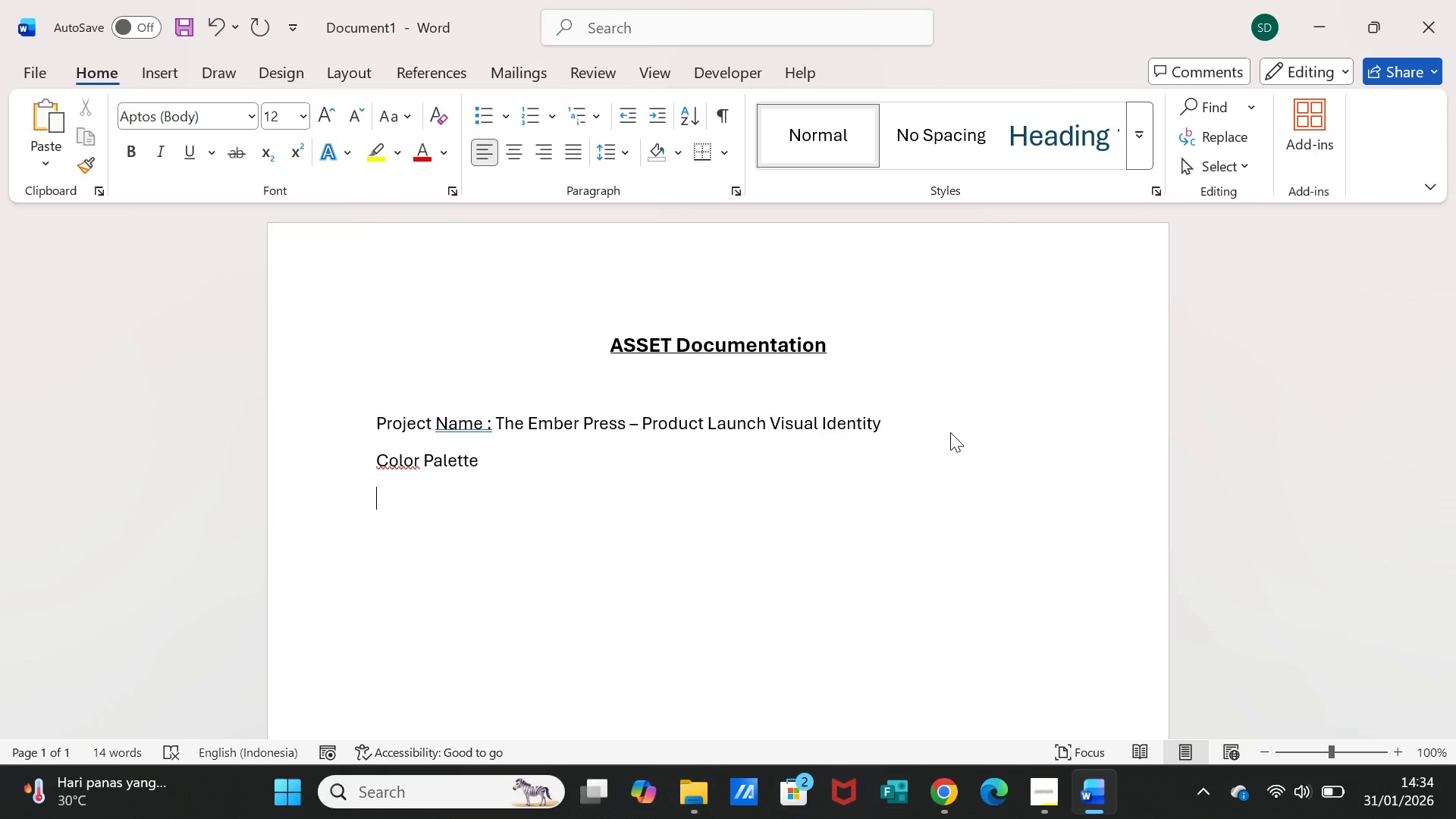 
wait(5.56)
 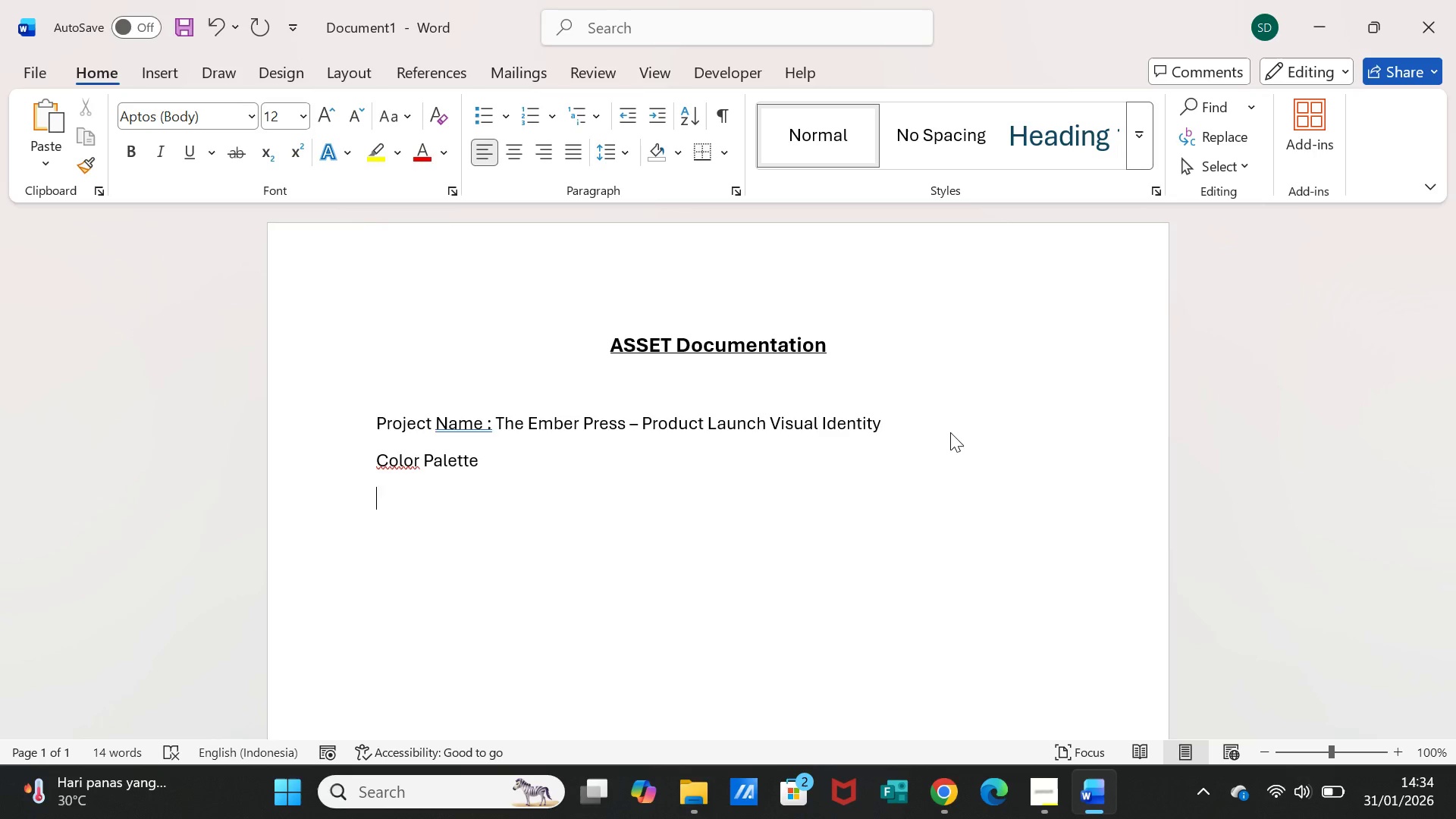 
type(Primary Bacgri)
key(Backspace)
key(Backspace)
key(Backspace)
type(k)
 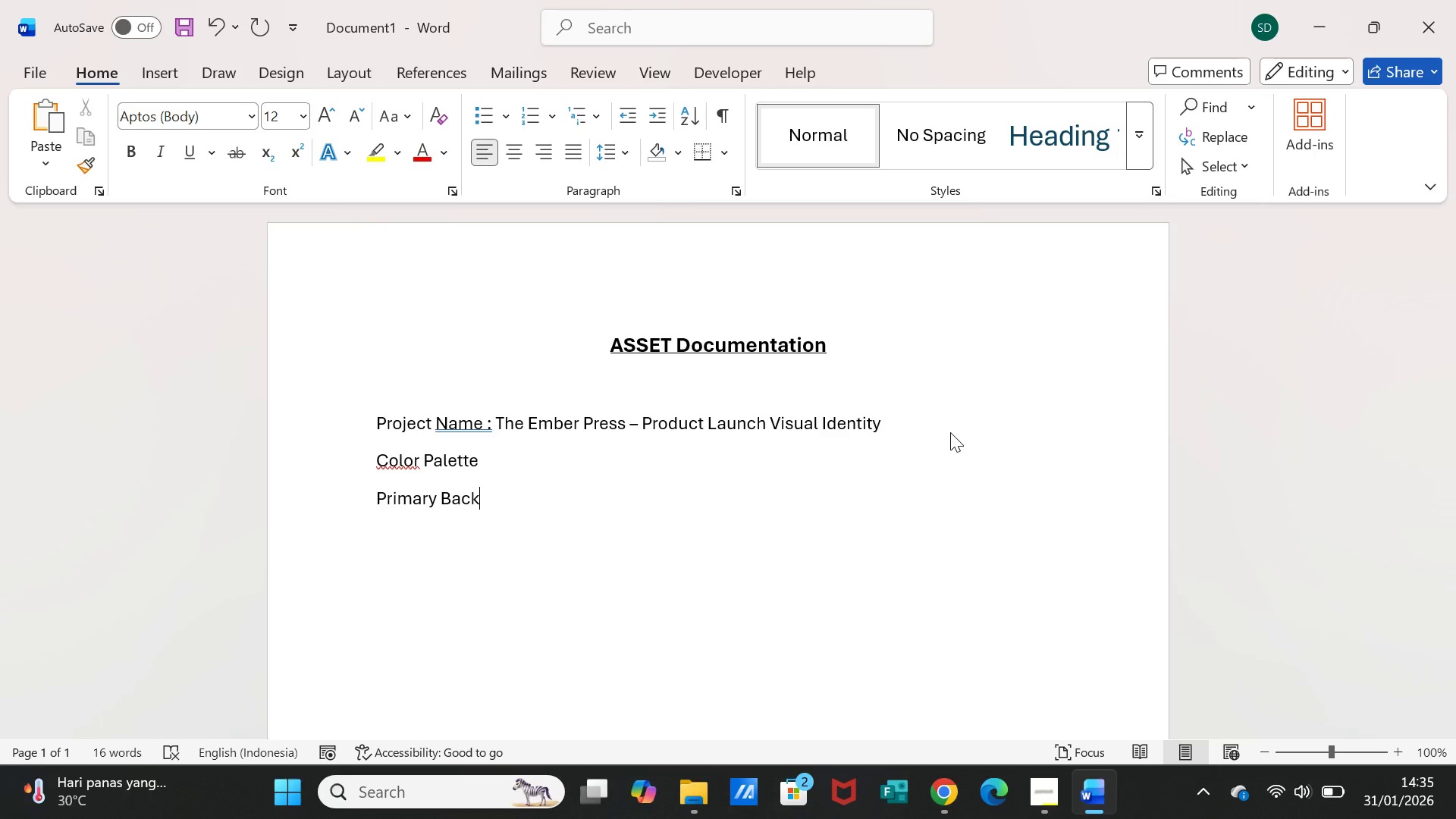 
wait(45.81)
 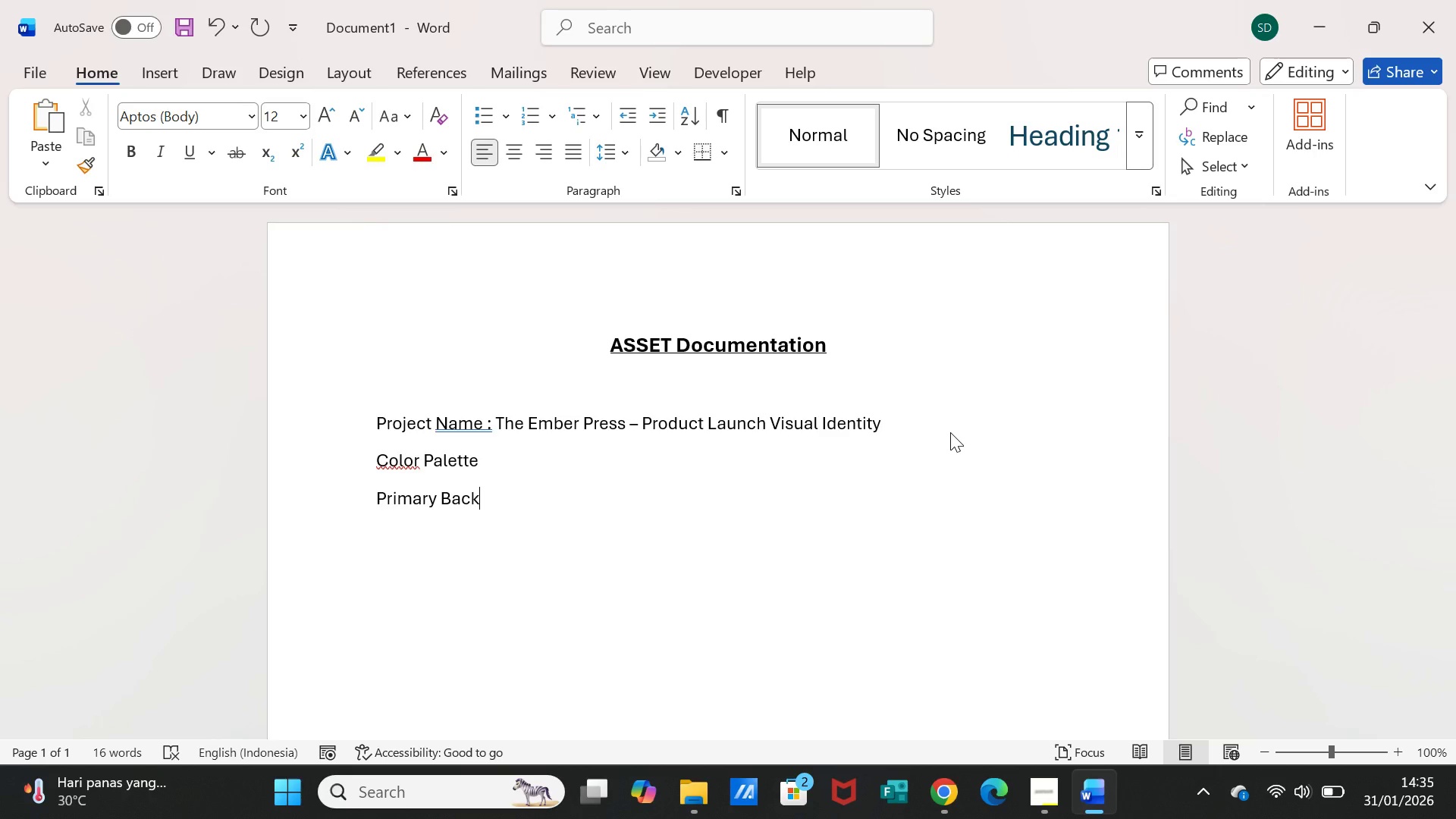 
type(gri)
key(Backspace)
type(ound  : Charcoal H)
key(Backspace)
type(Gret)
key(Backspace)
type(y )
 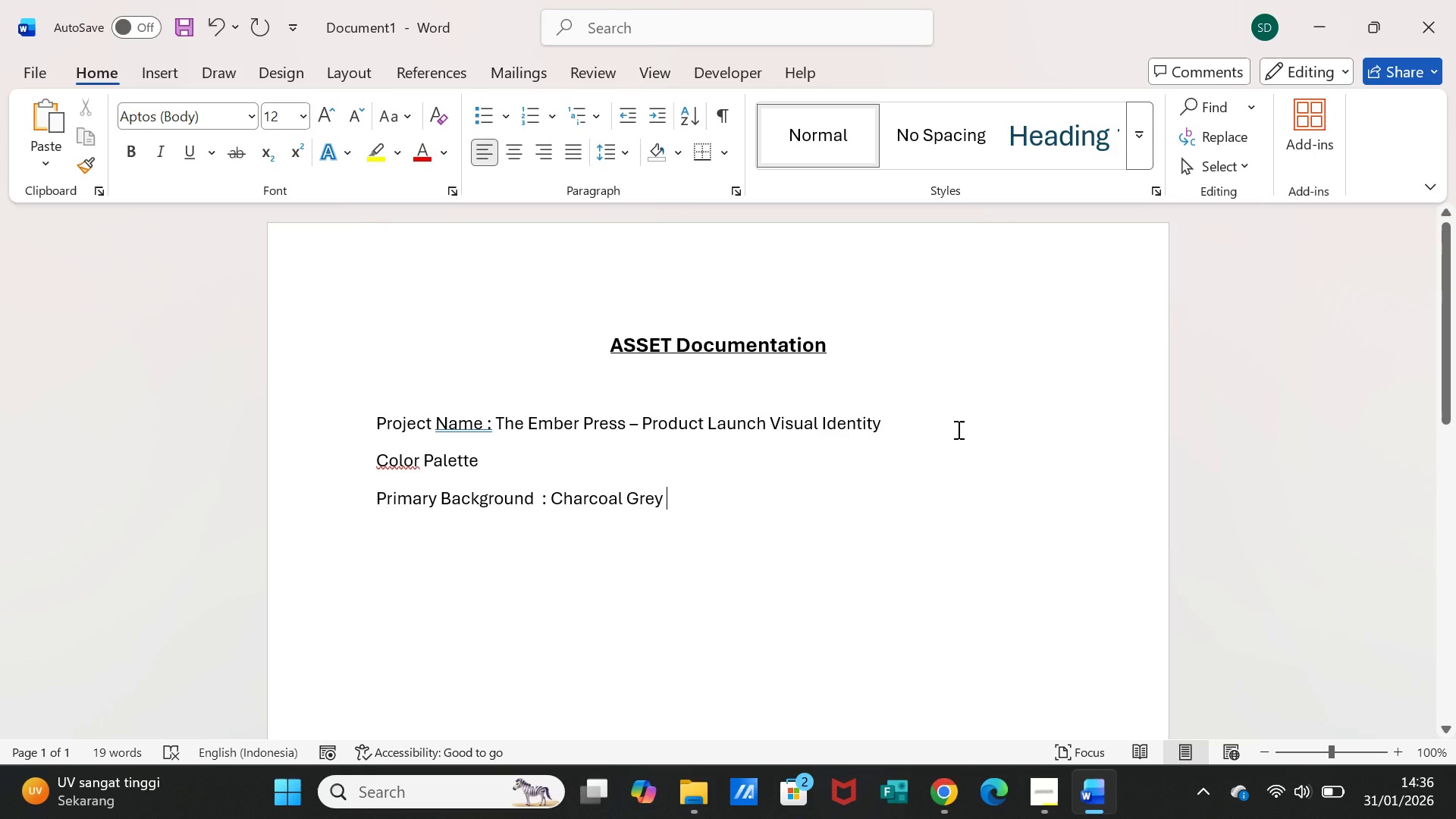 
key(Space)
 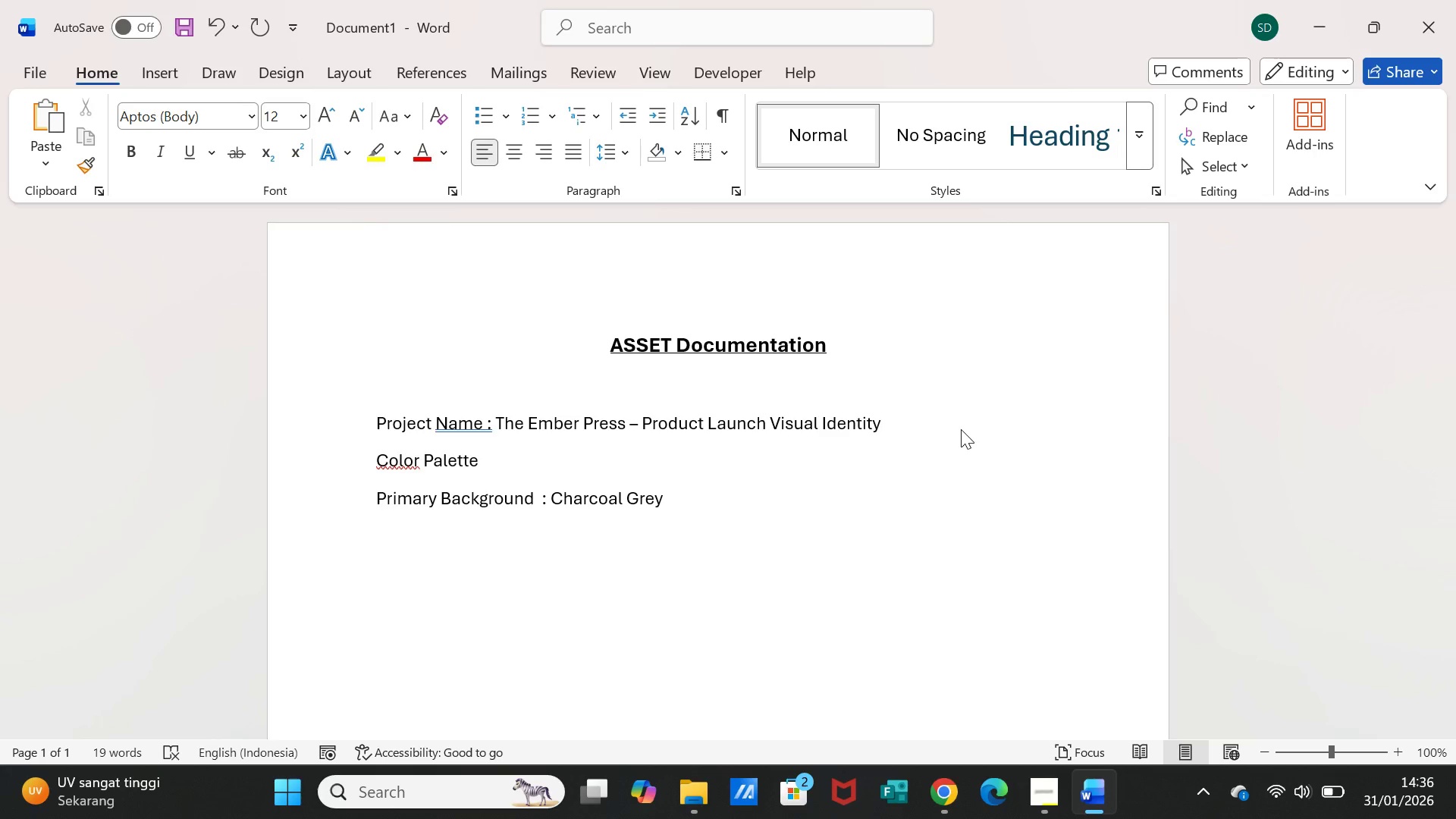 
key(CapsLock)
 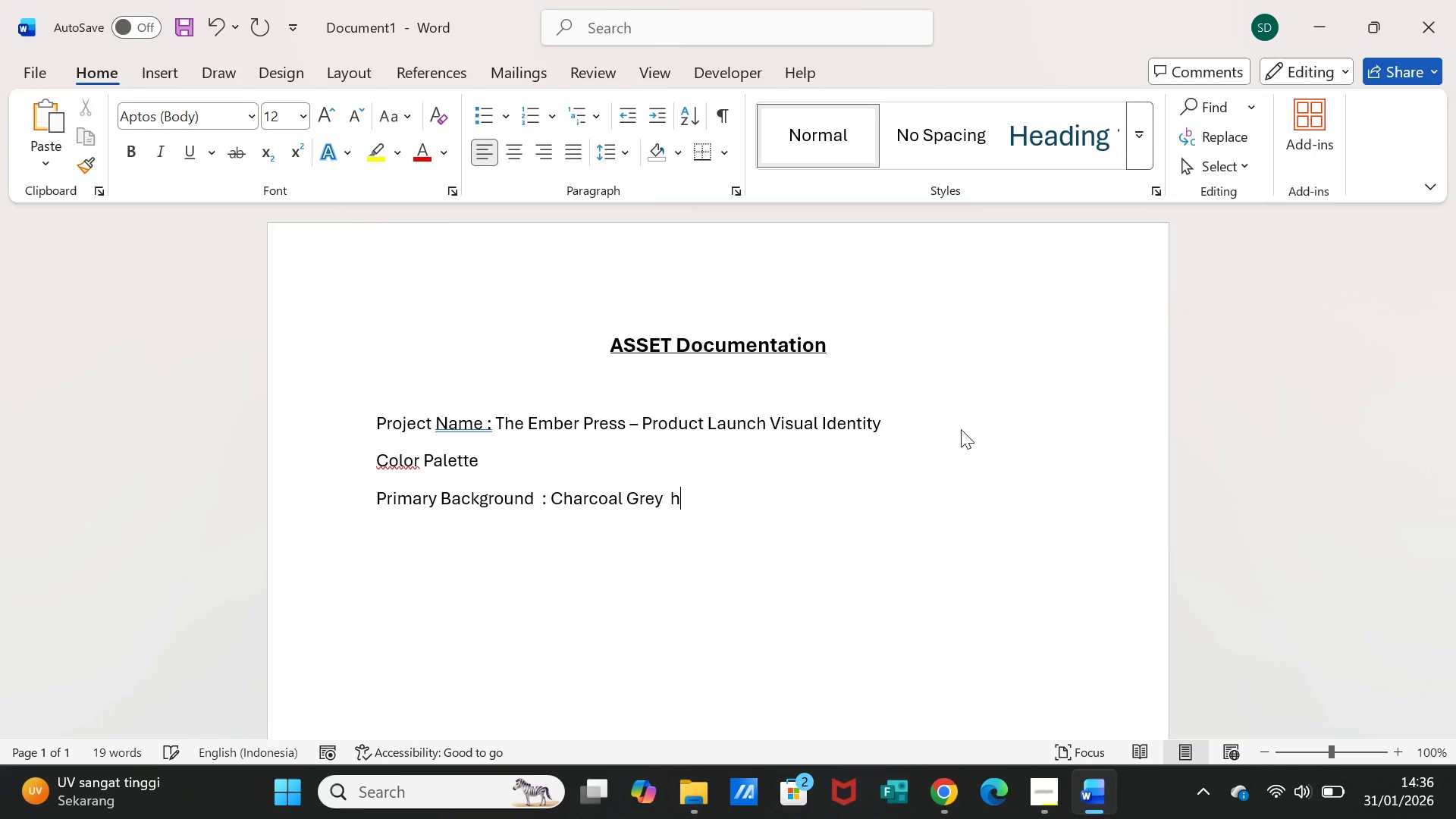 
key(H)
 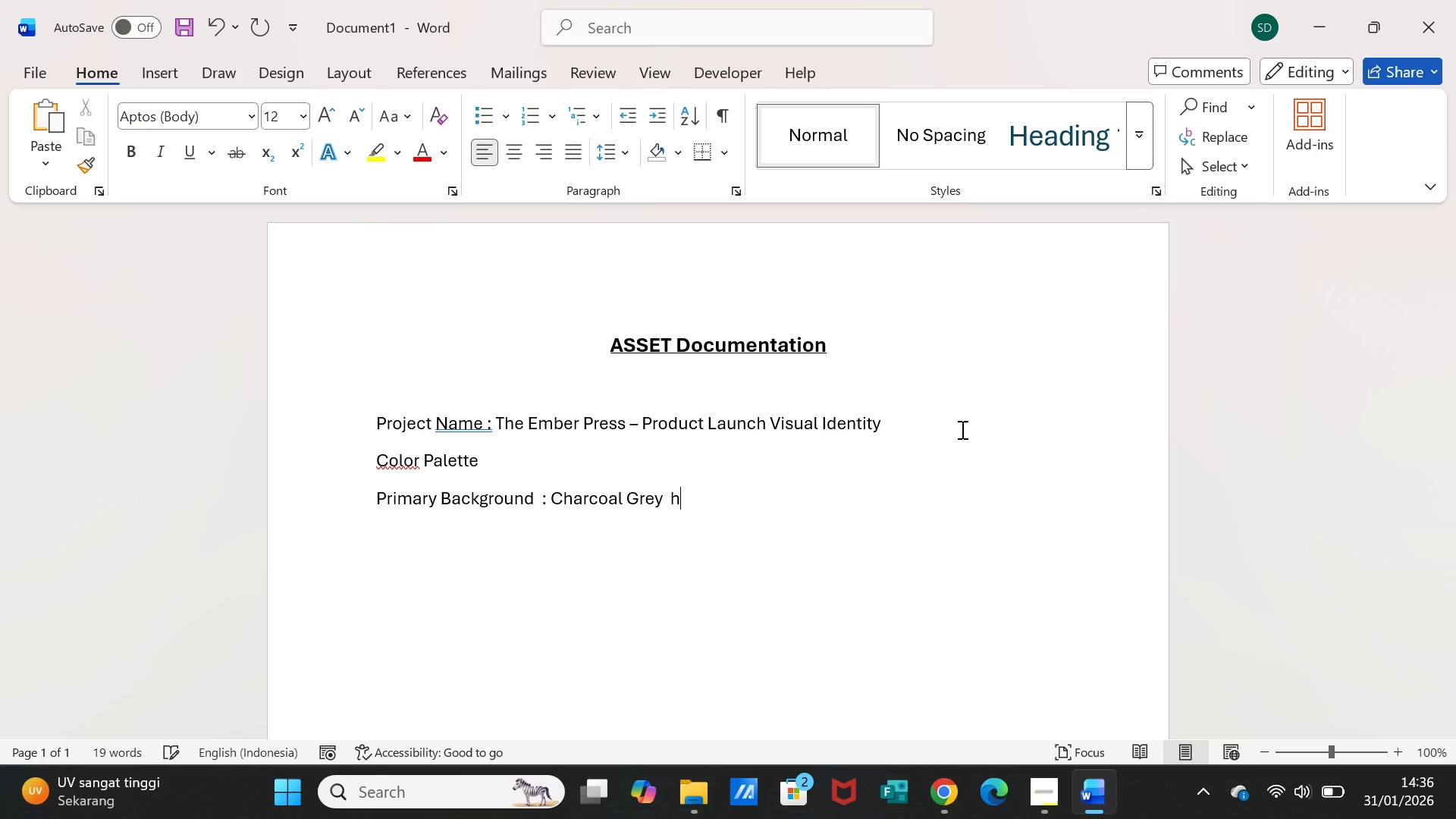 
key(CapsLock)
 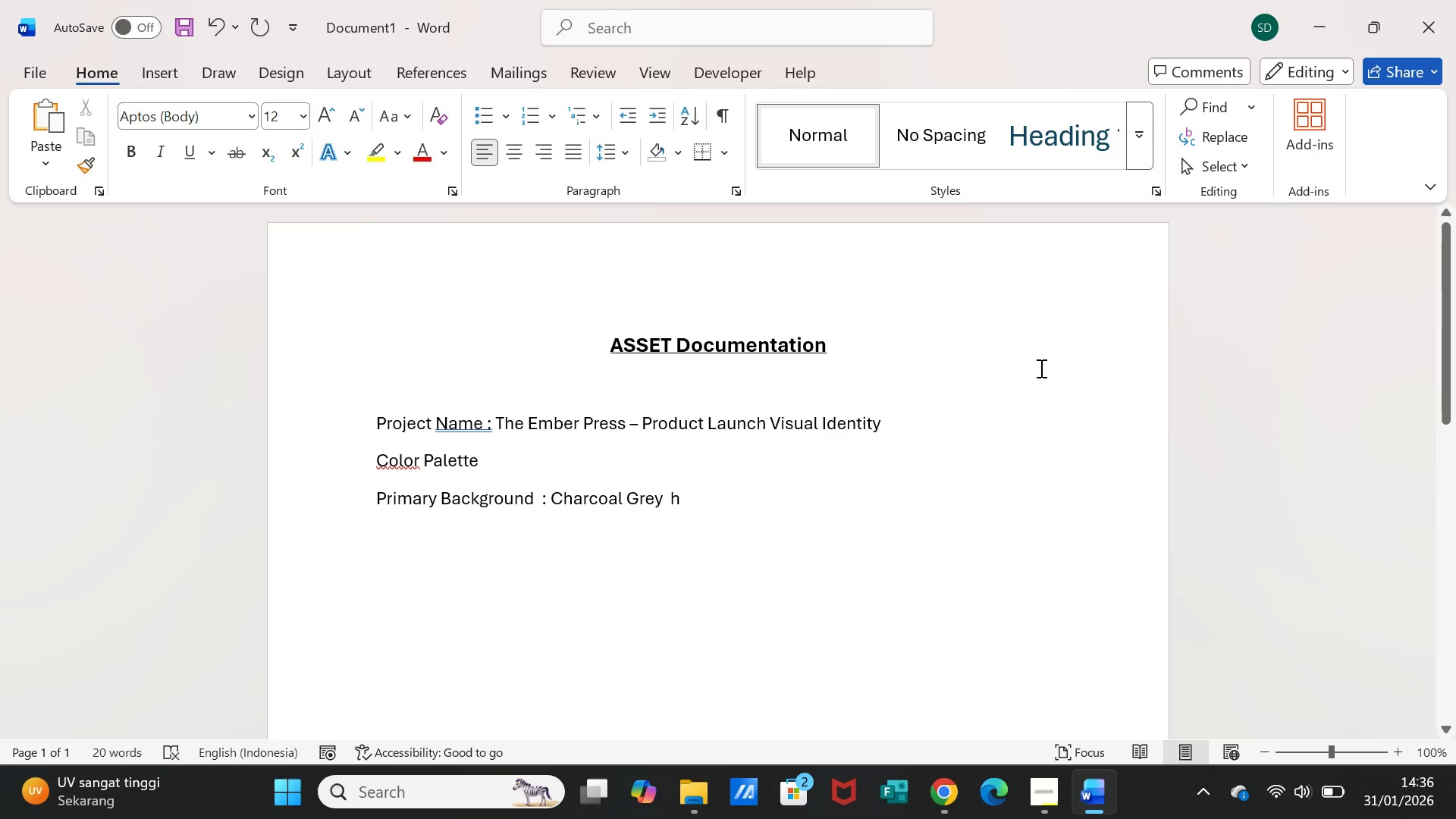 
key(Backspace)
type( / Hex )
 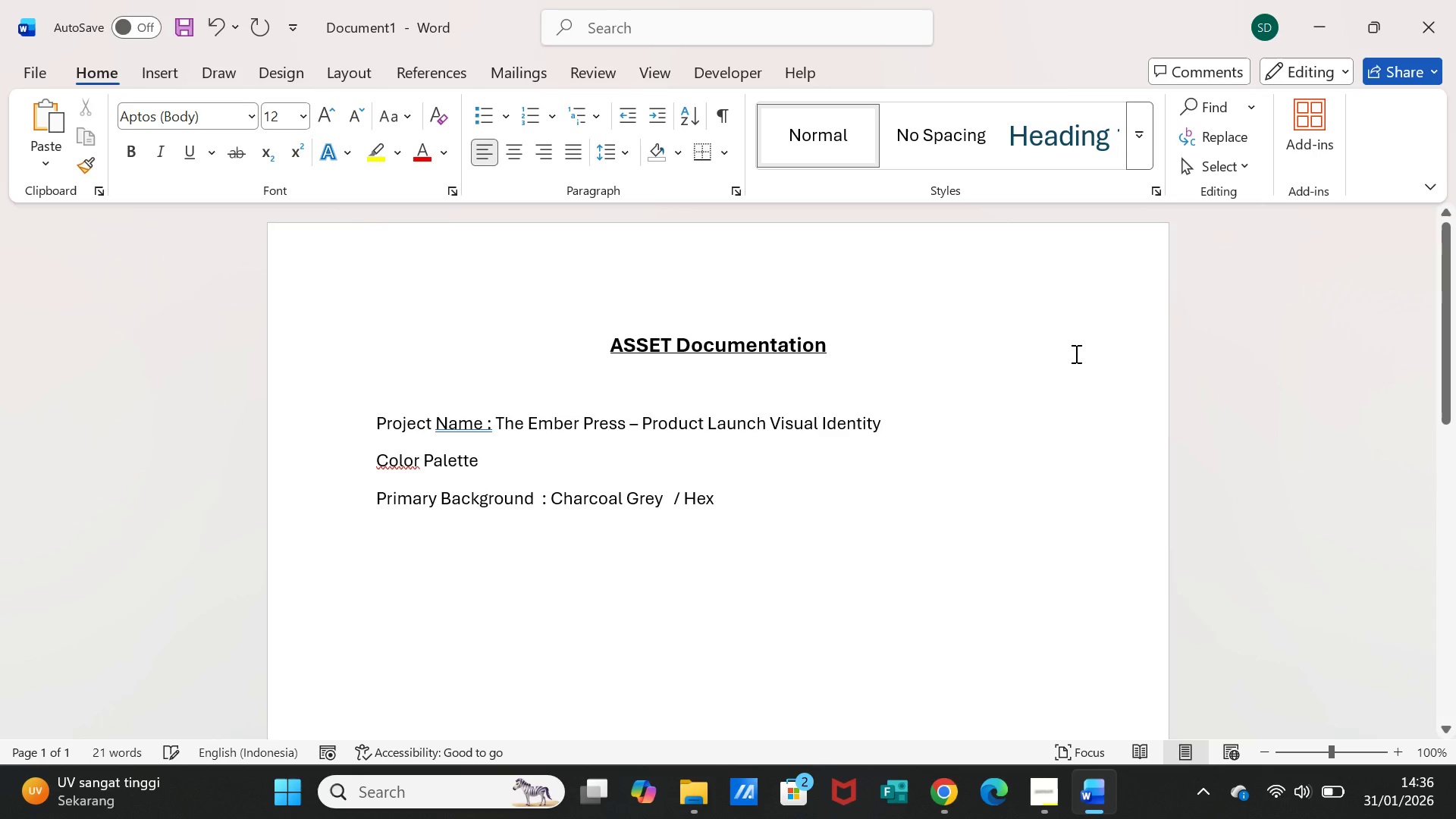 
key(Shift+Semicolon)
 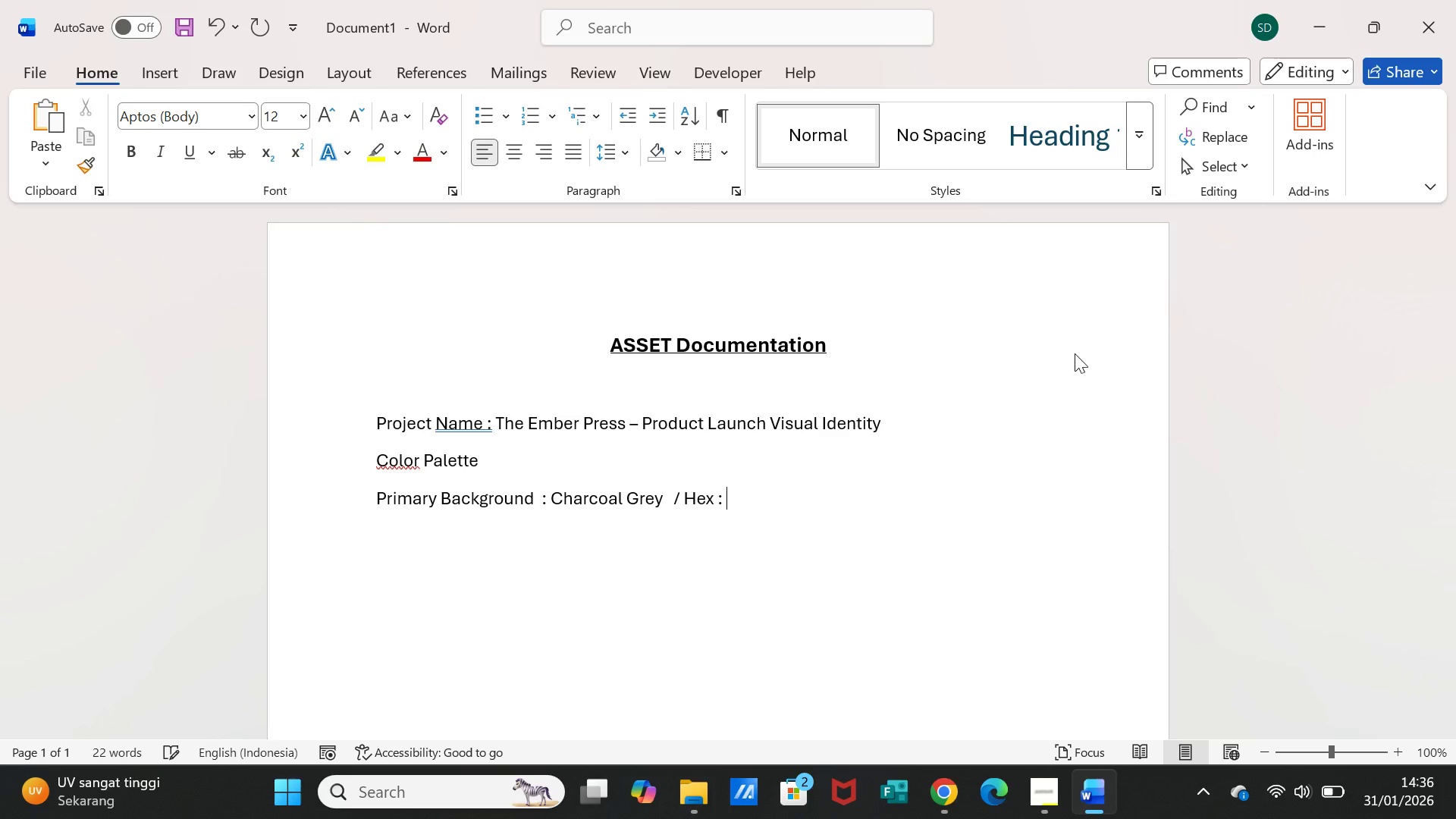 
key(Space)
 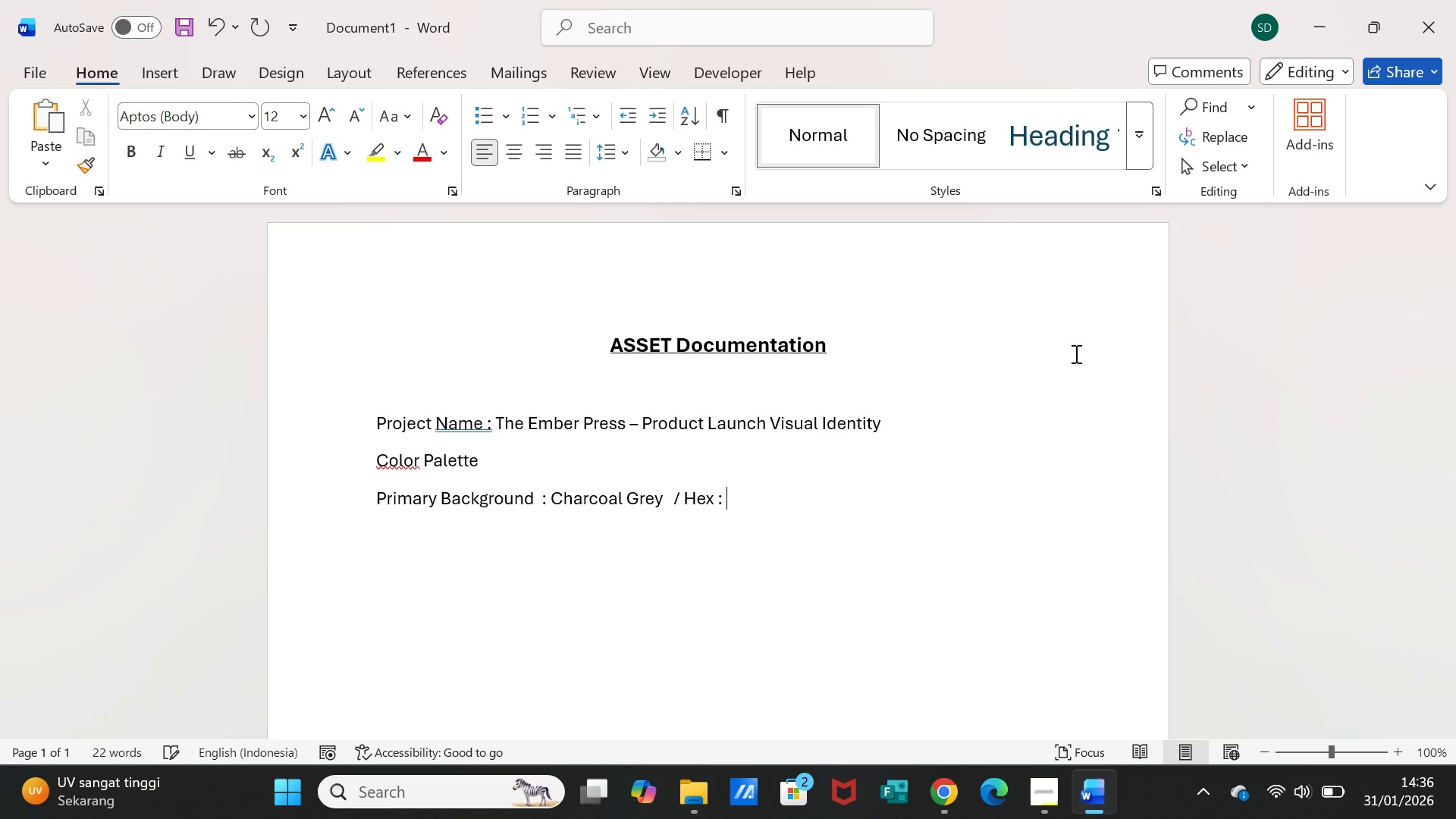 
key(CapsLock)
 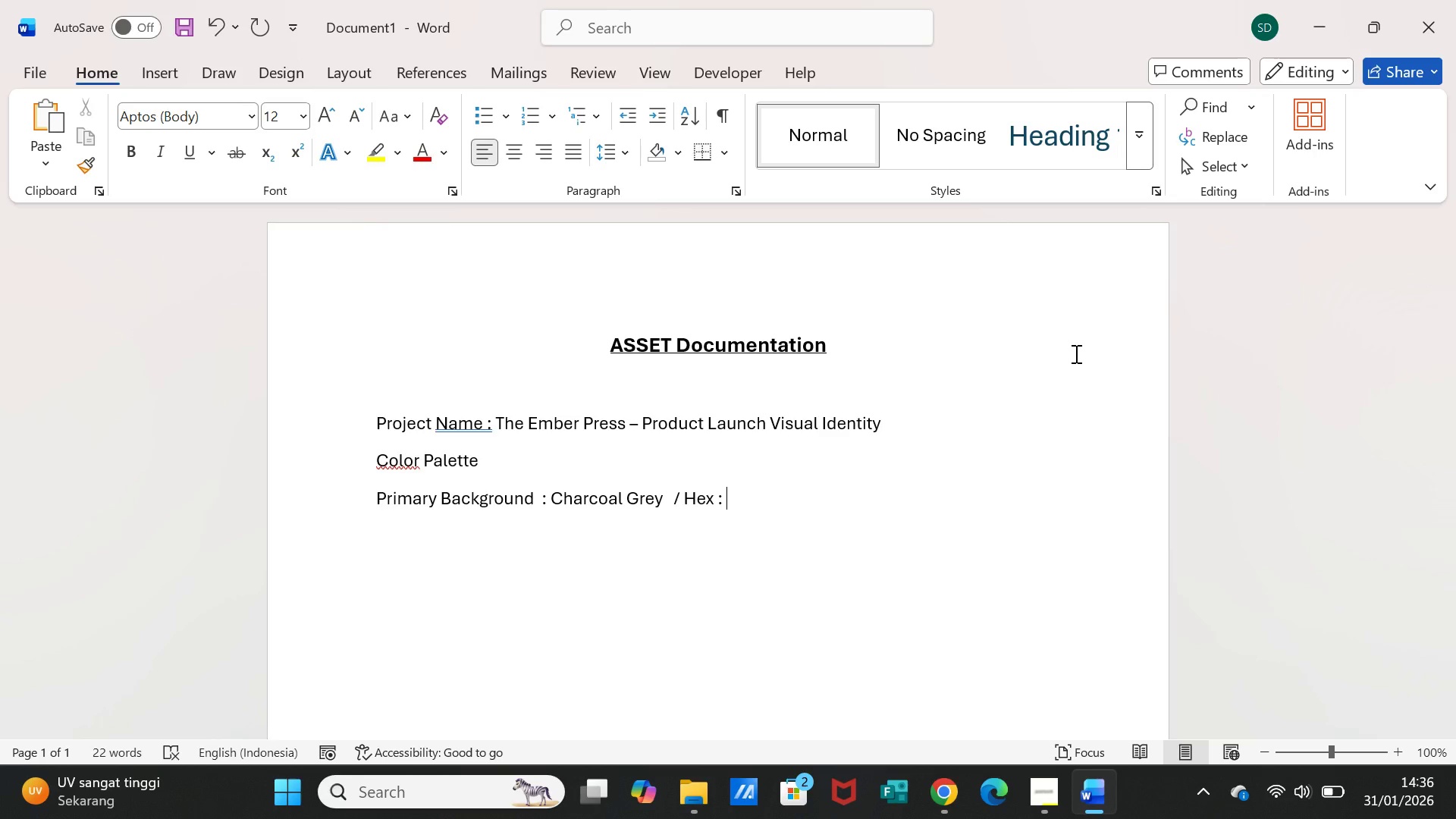 
hold_key(key=ShiftLeft, duration=2.11)
 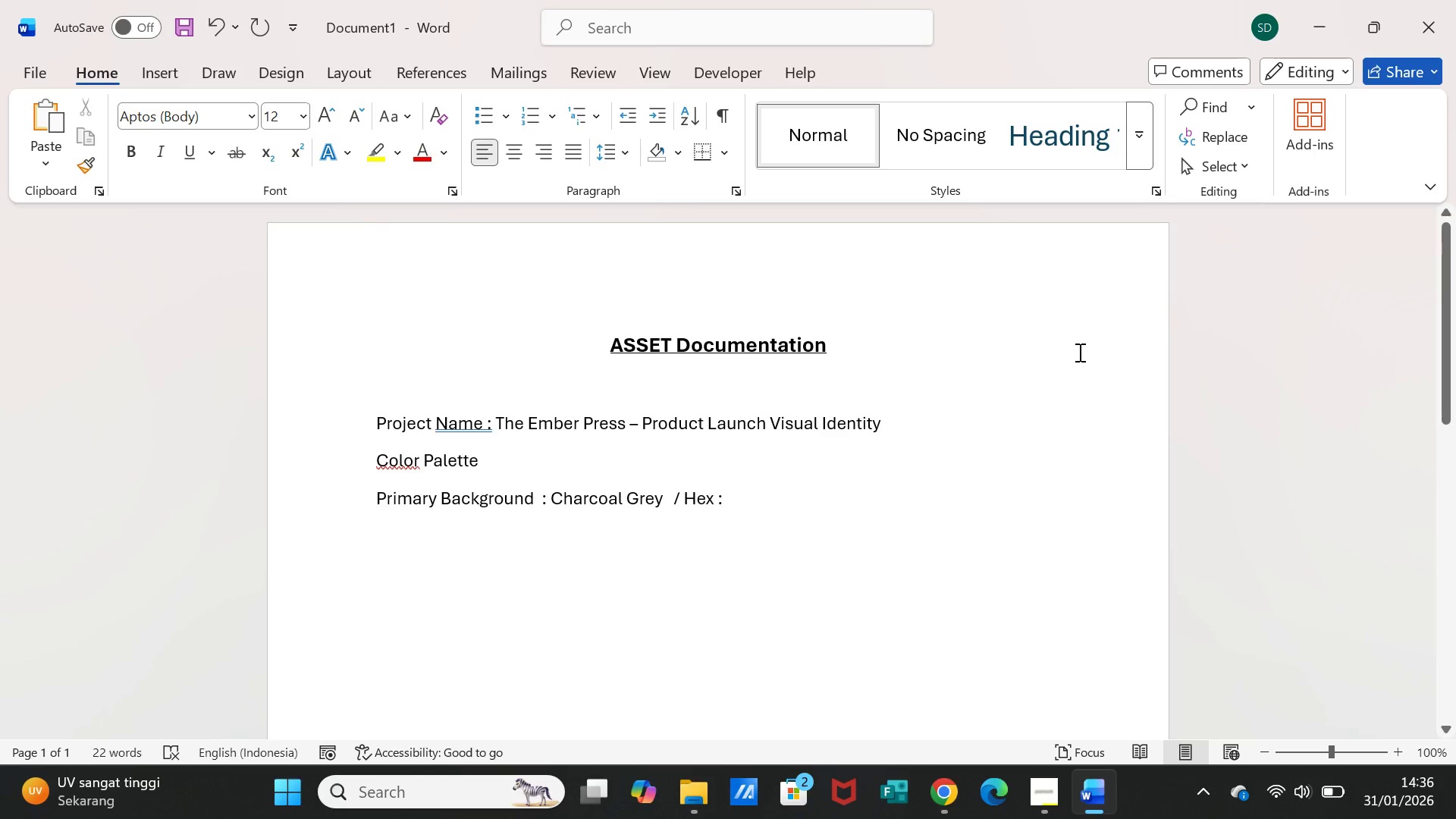 
key(Shift+3)
 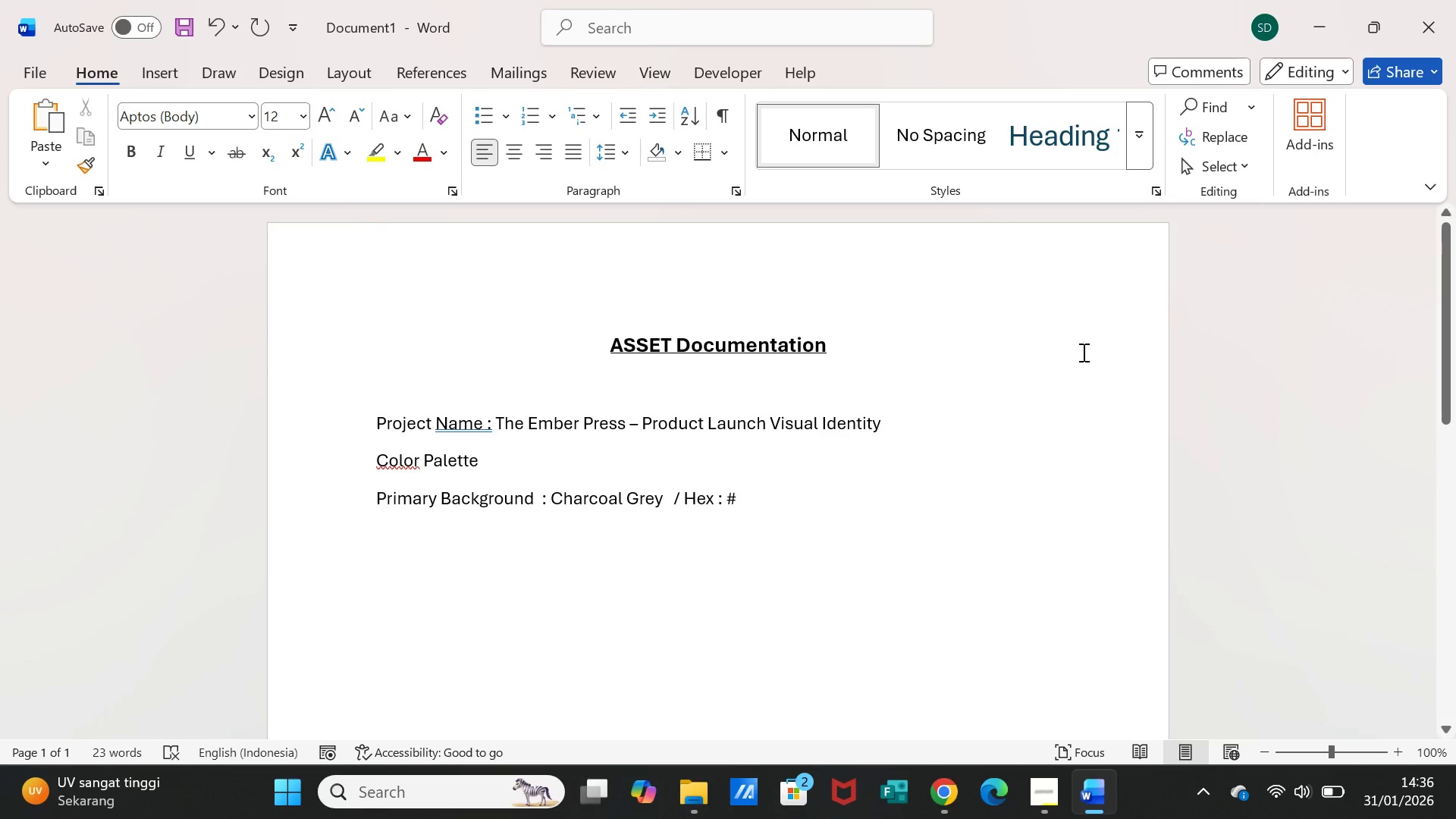 
type(2B2B2B)
 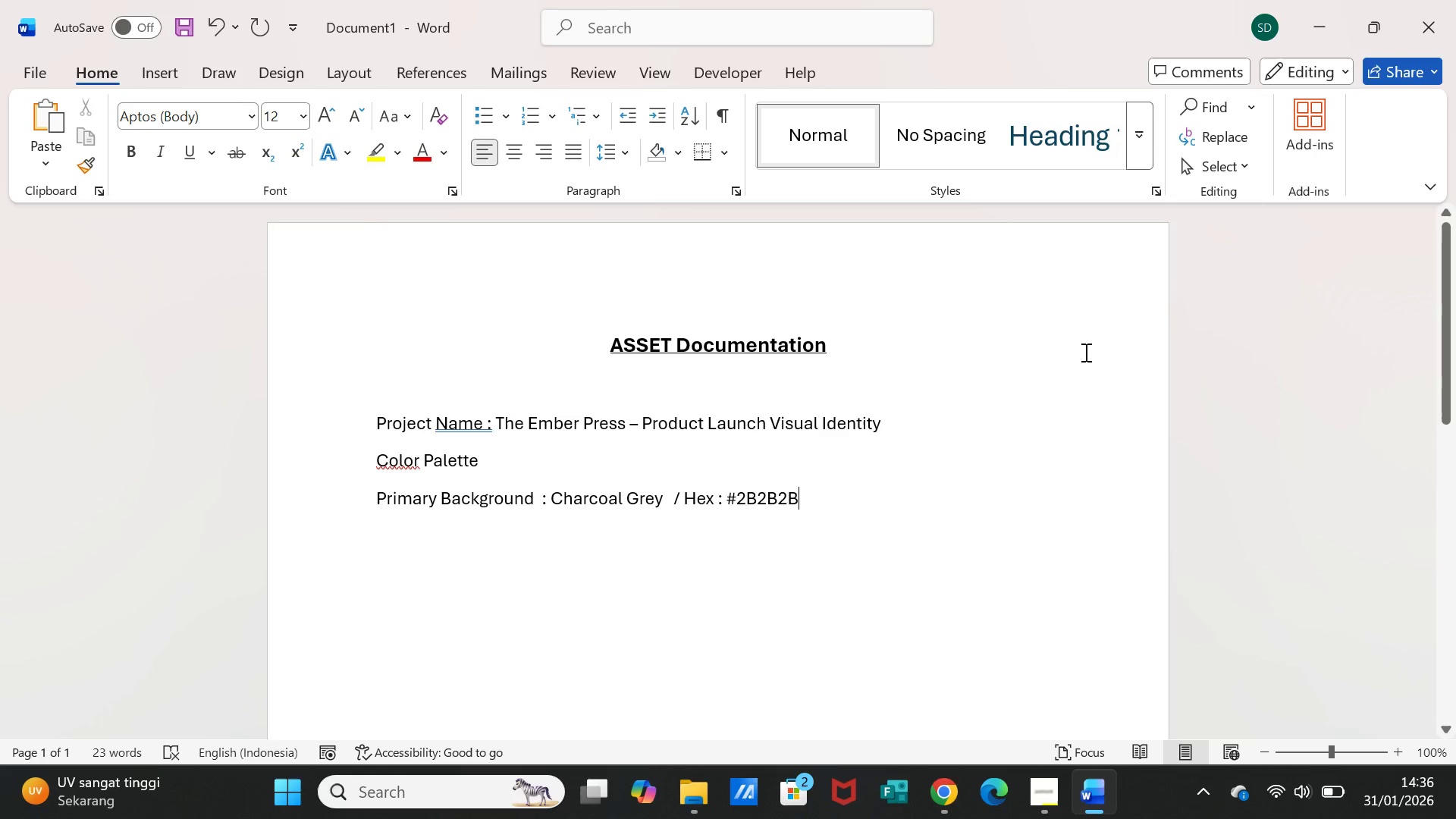 
key(Enter)
 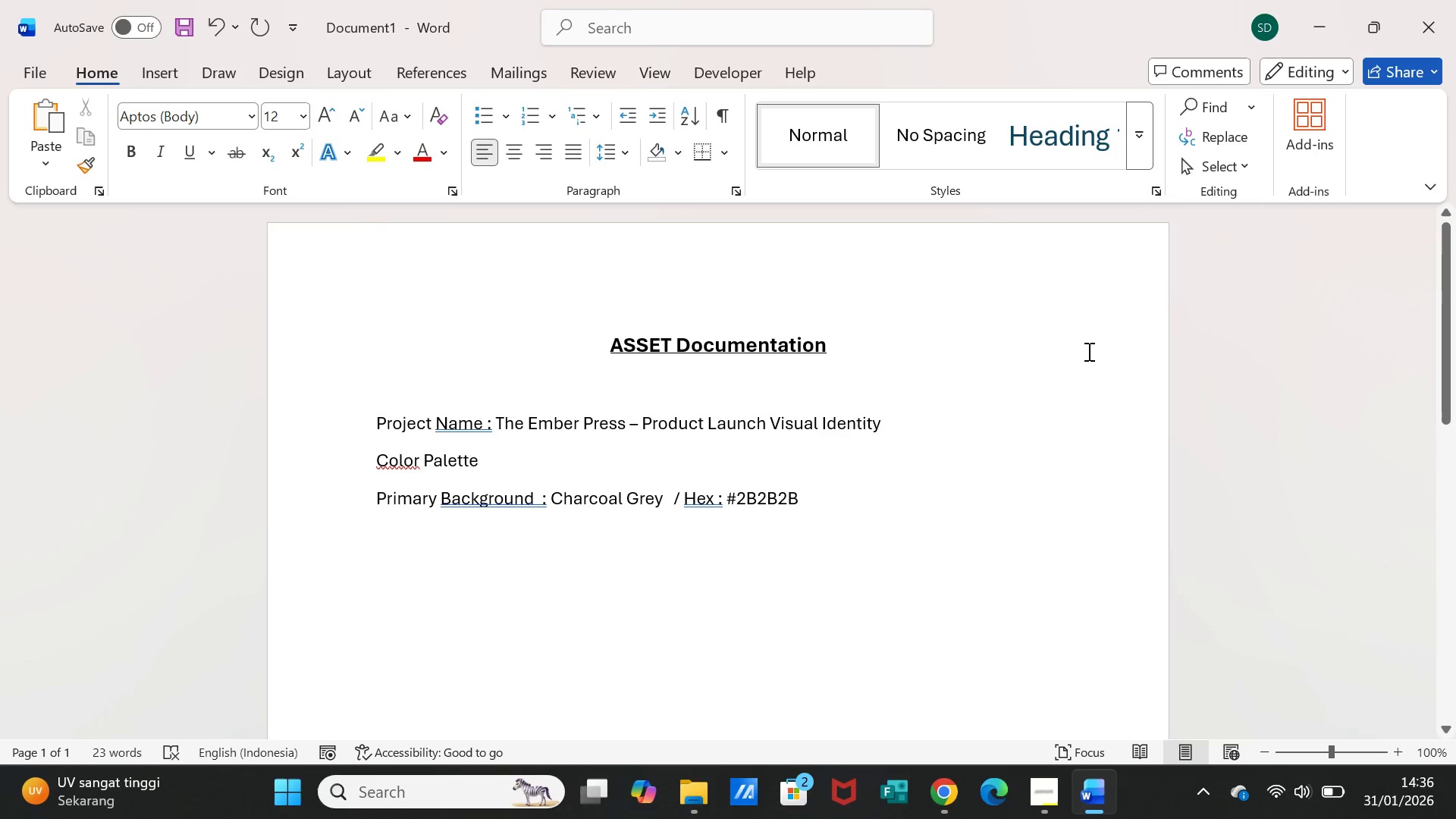 
type(Acent)
key(Backspace)
key(Backspace)
key(Backspace)
type(cebt)
key(Backspace)
key(Backspace)
type(nt Line )
key(Backspace)
key(Backspace)
key(Backspace)
key(Backspace)
key(Backspace)
type(/ Line Art)
 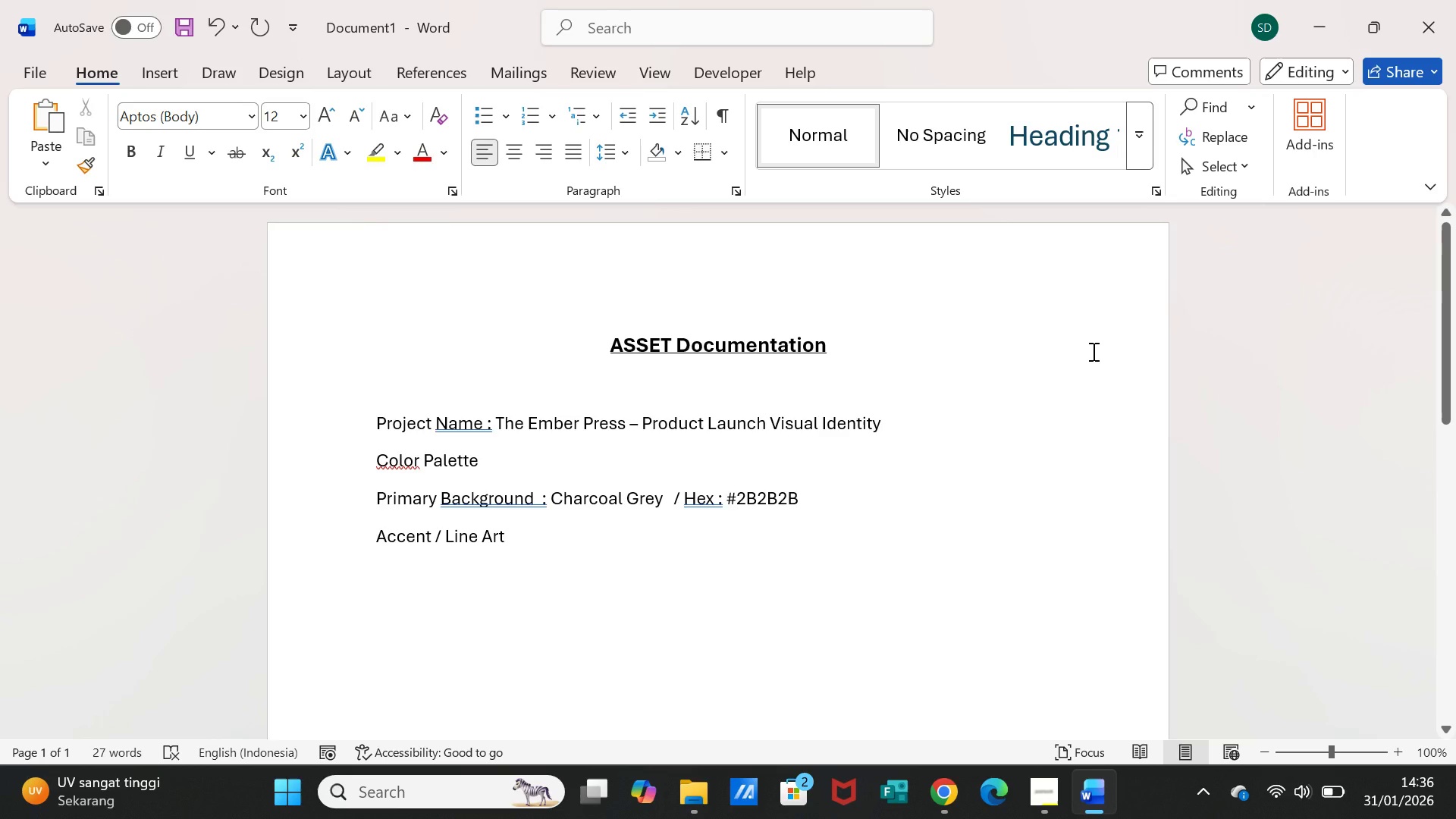 
key(Tab)
 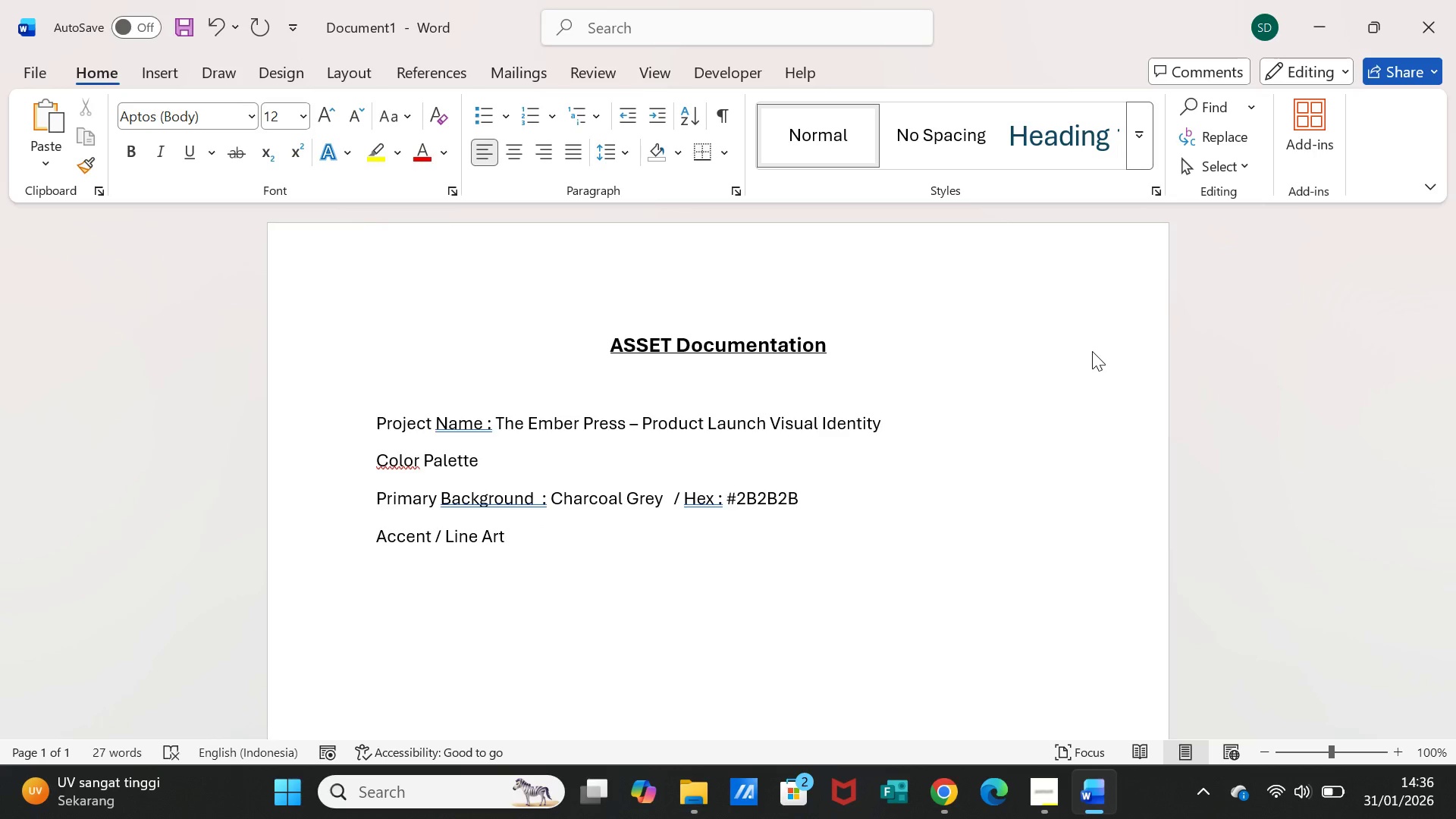 
key(Shift+Semicolon)
 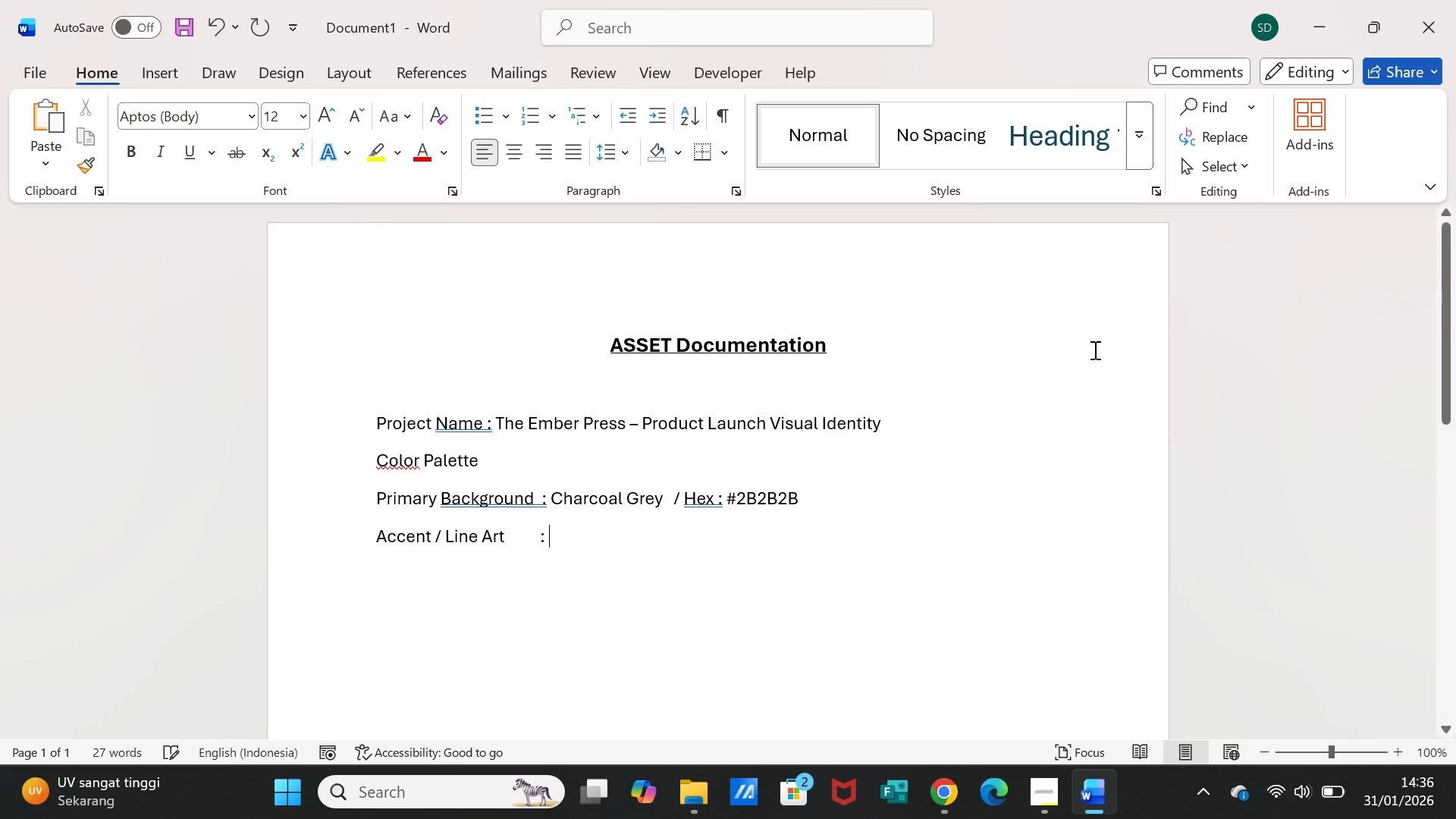 
key(Space)
 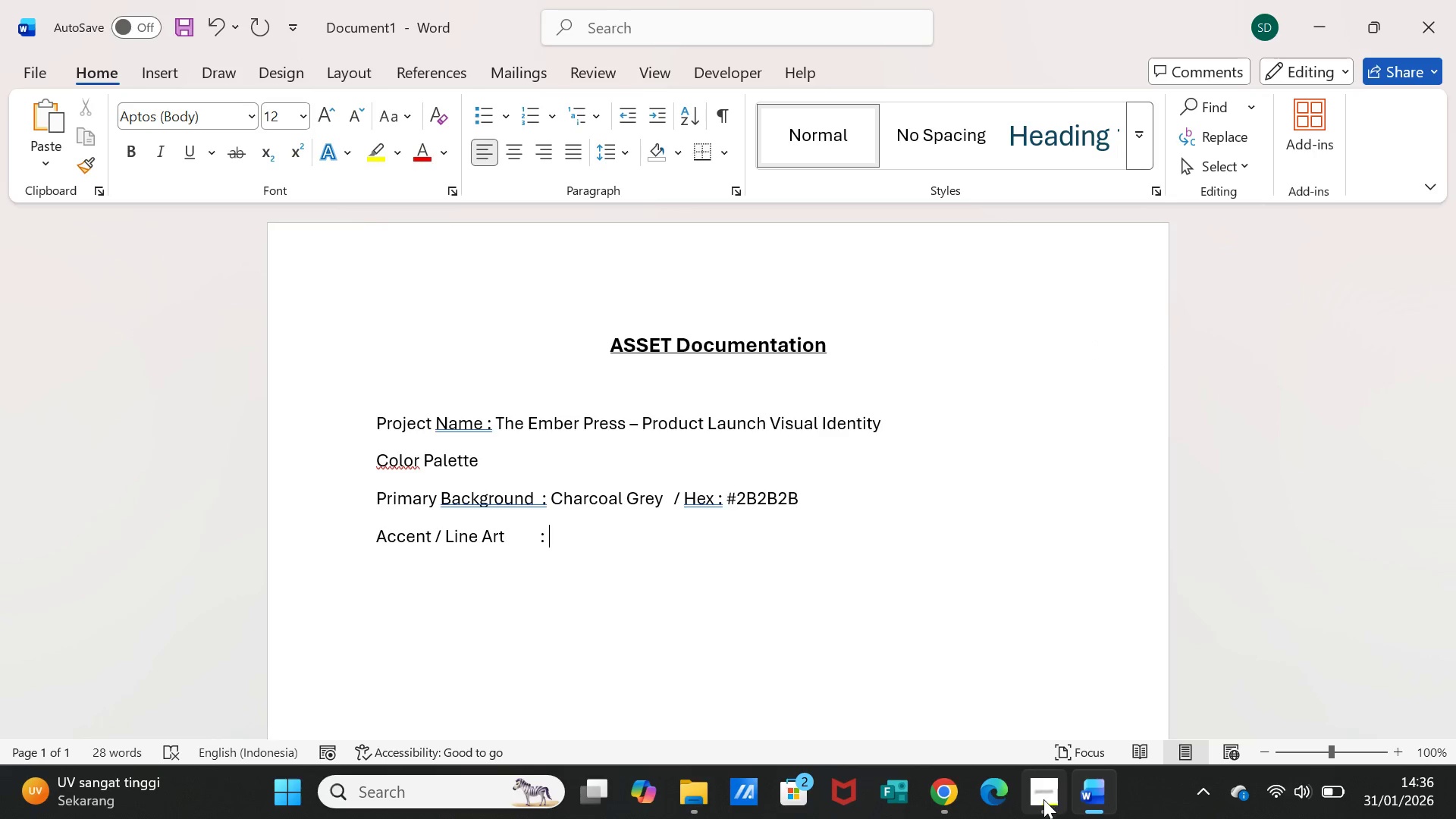 
left_click([1043, 799])